 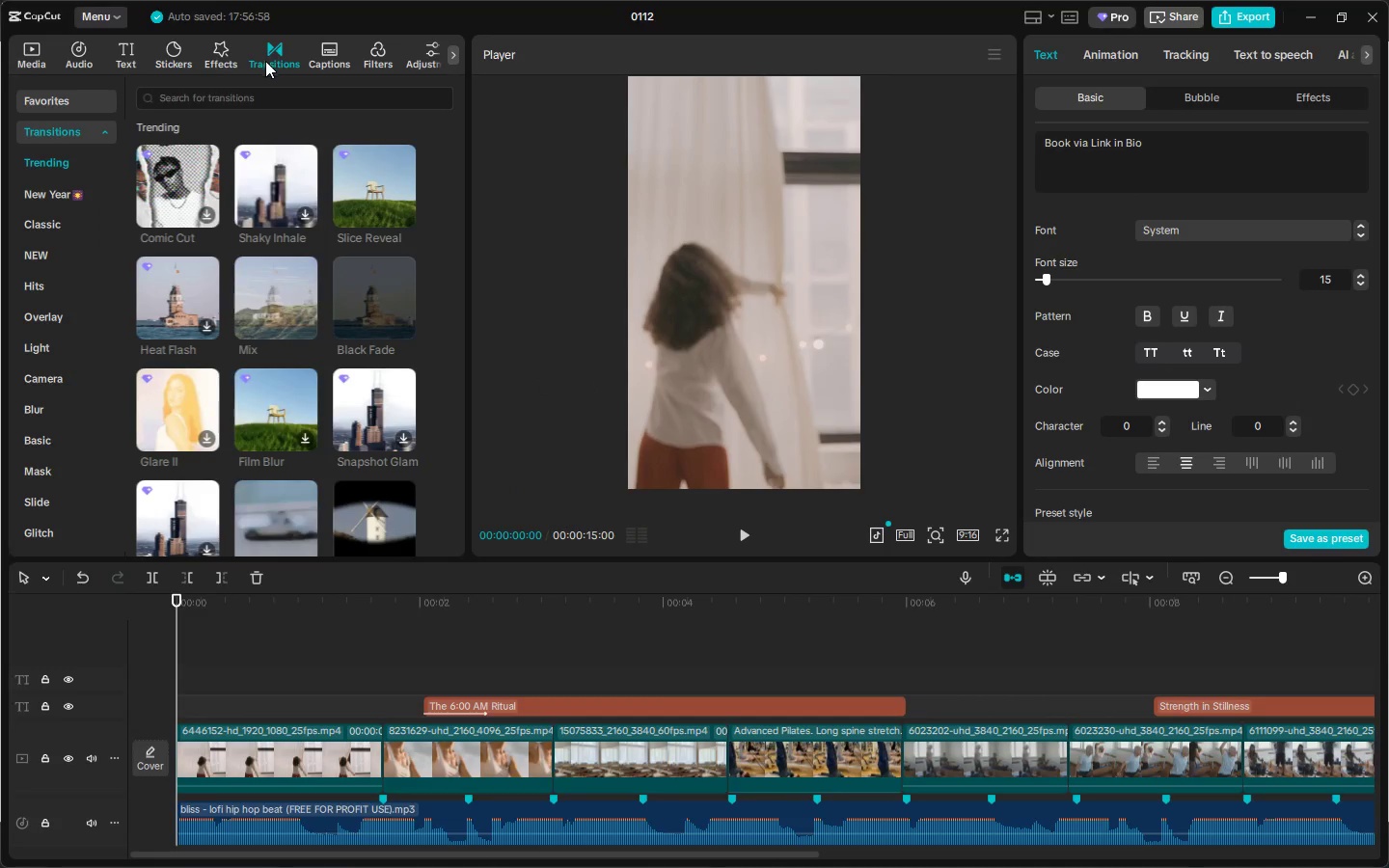 
left_click([241, 102])
 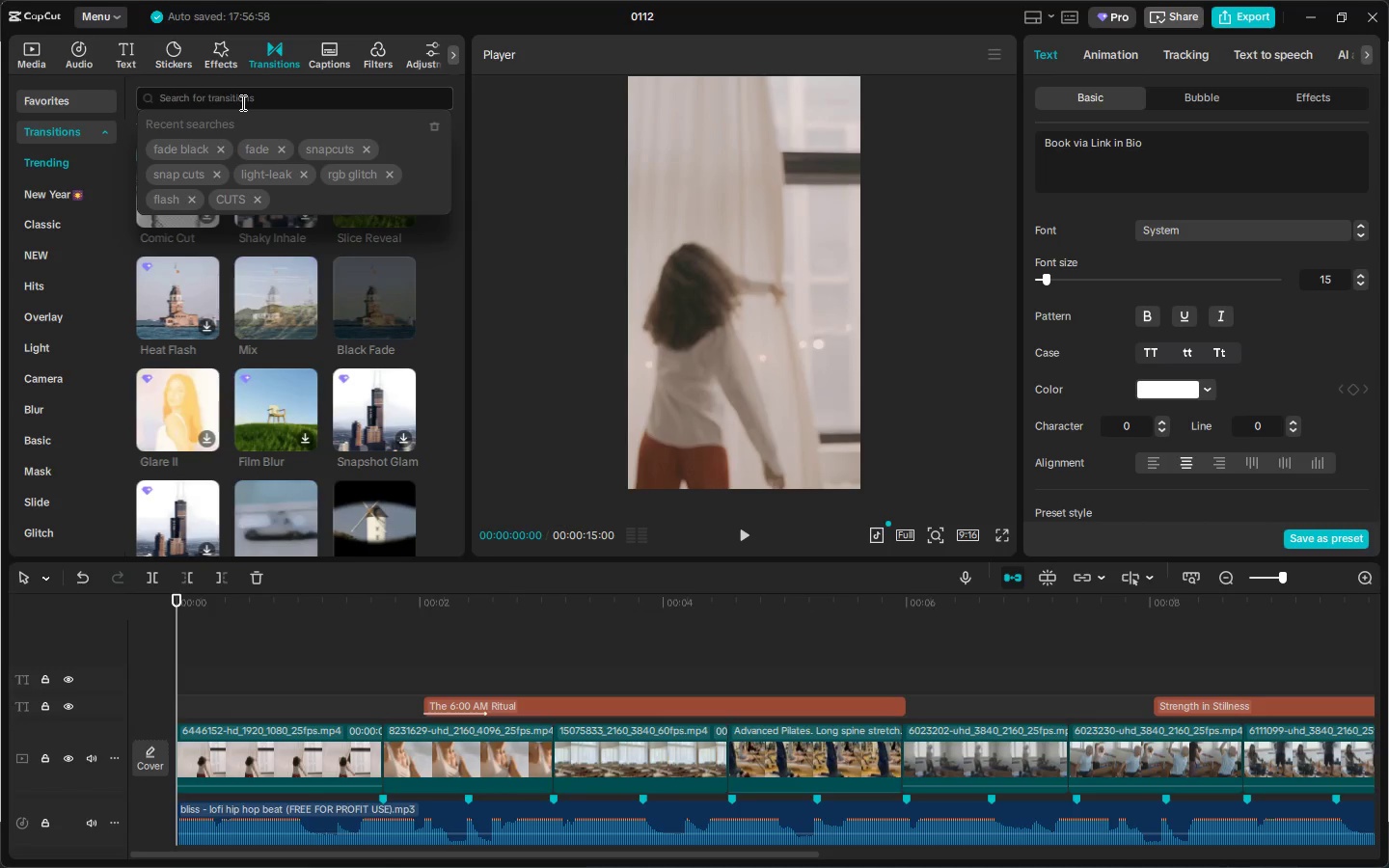 
type(blur)
 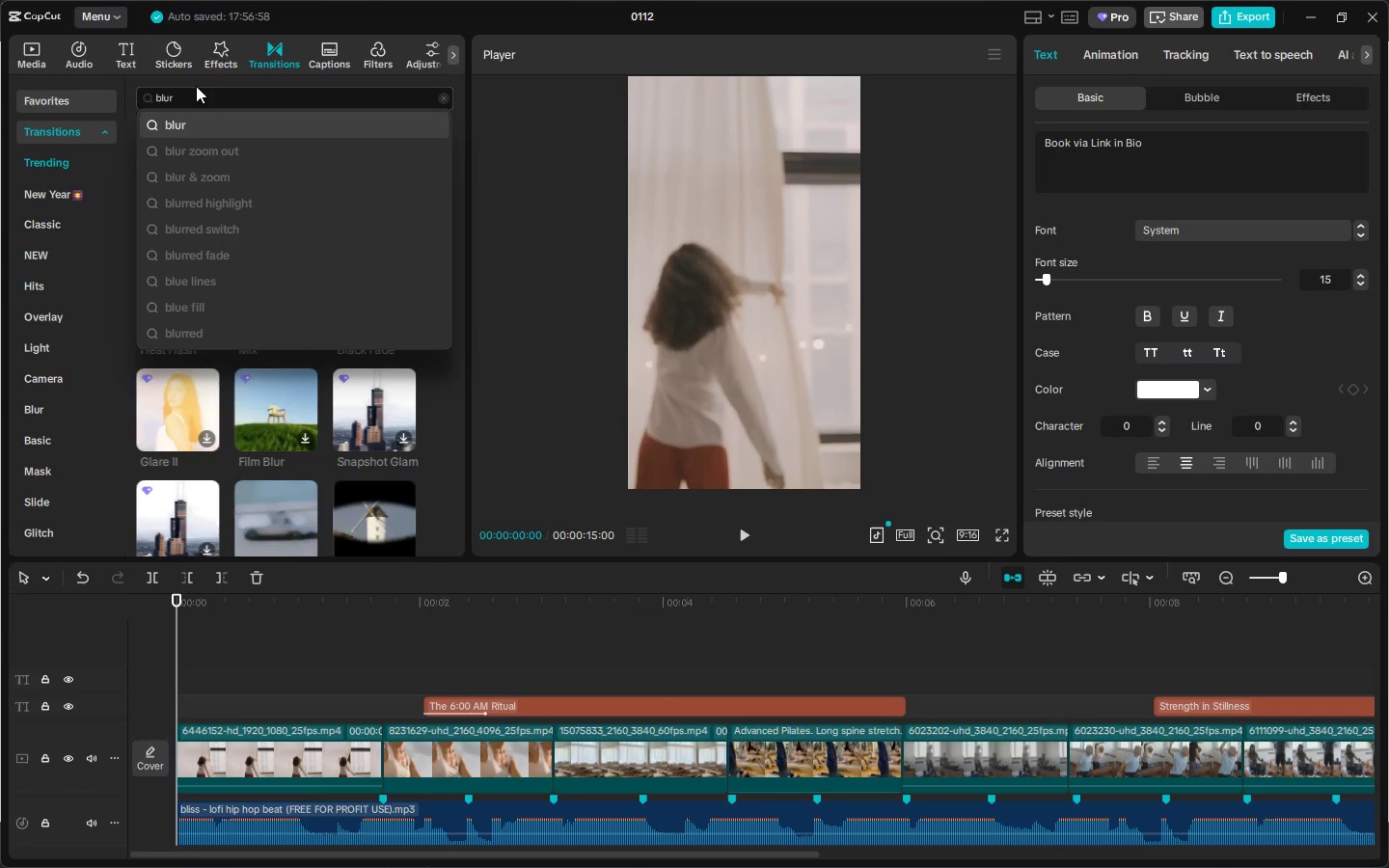 
left_click([207, 118])
 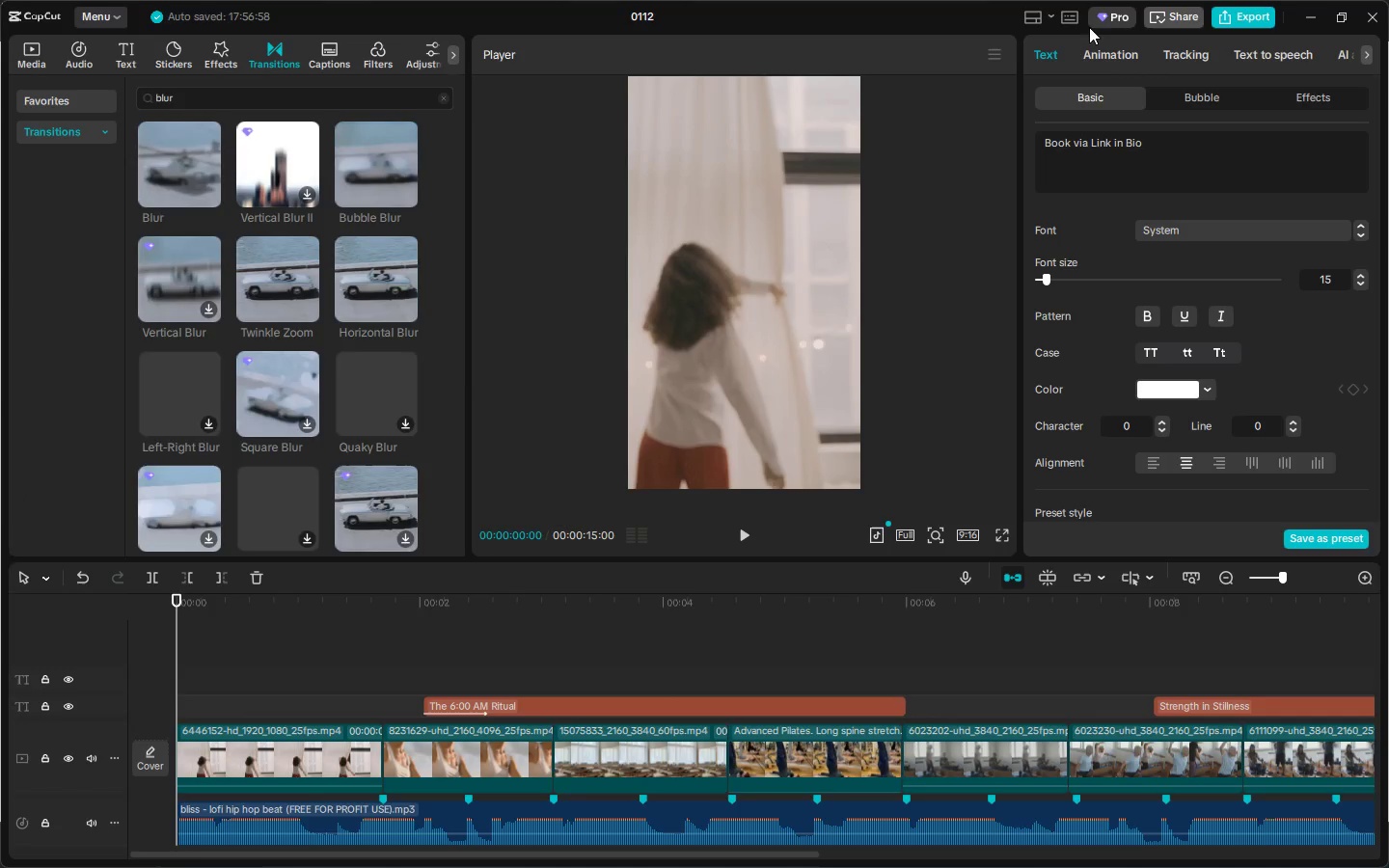 
left_click([1236, 23])
 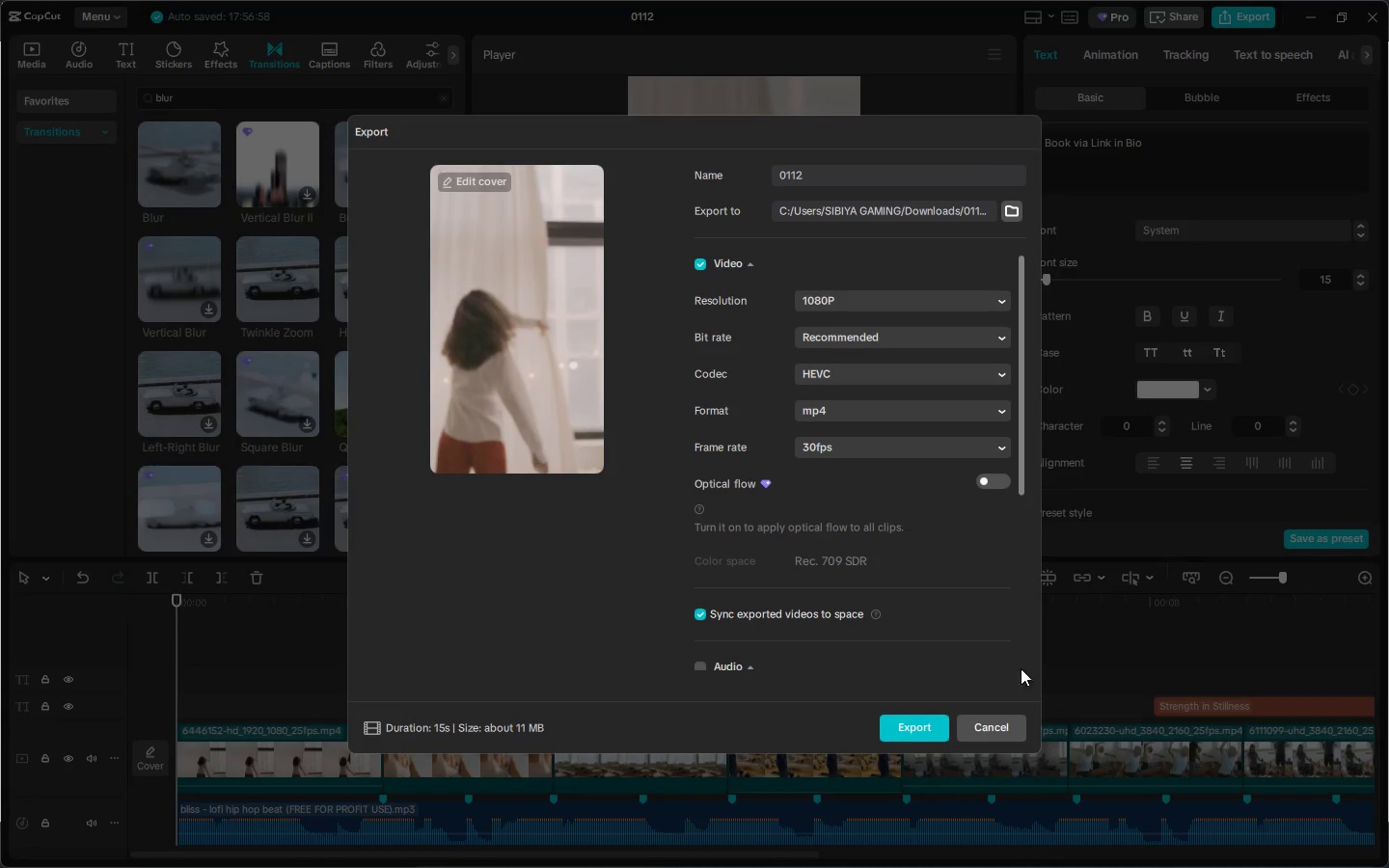 
left_click([1007, 717])
 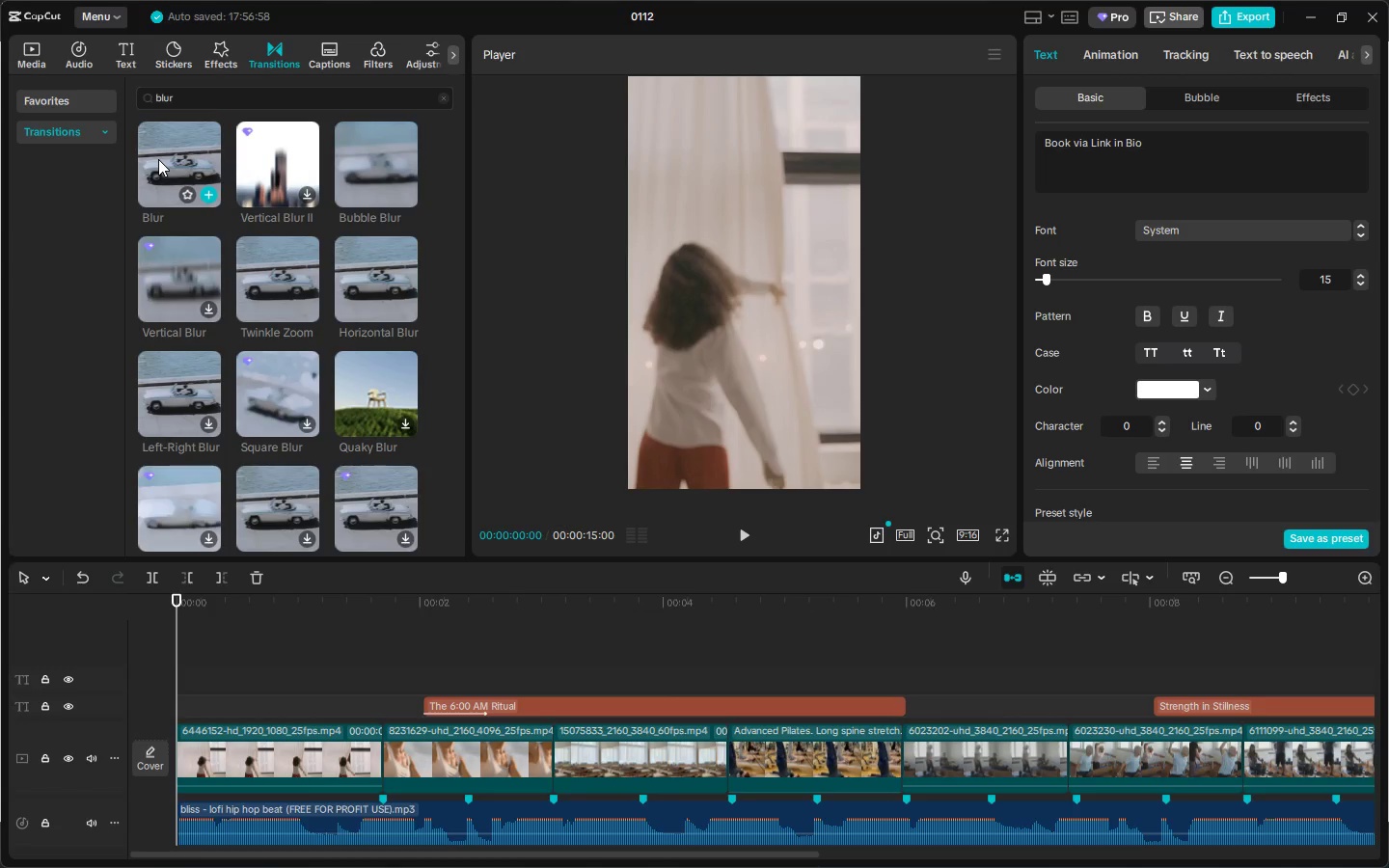 
wait(5.66)
 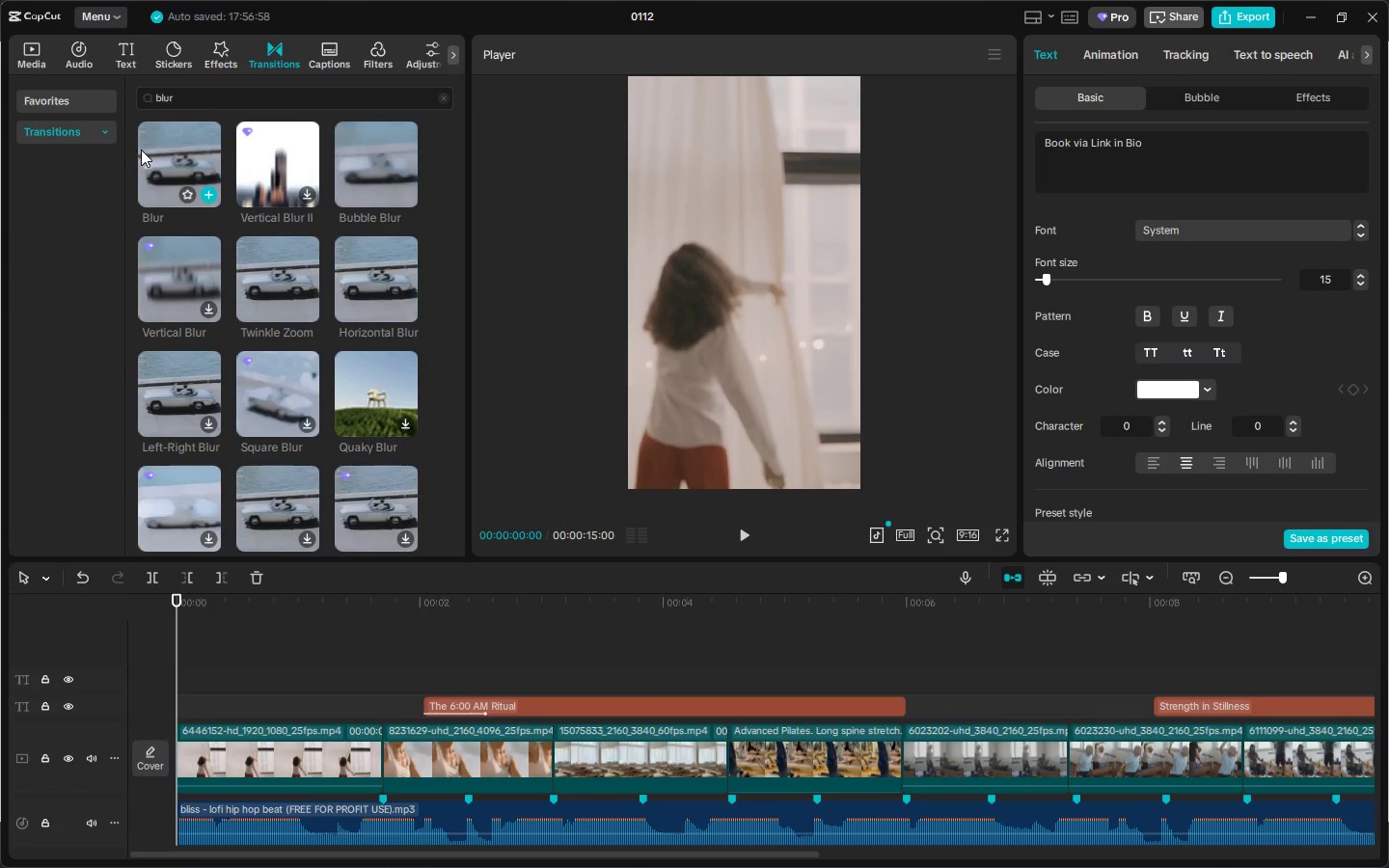 
left_click_drag(start_coordinate=[193, 101], to_coordinate=[119, 106])
 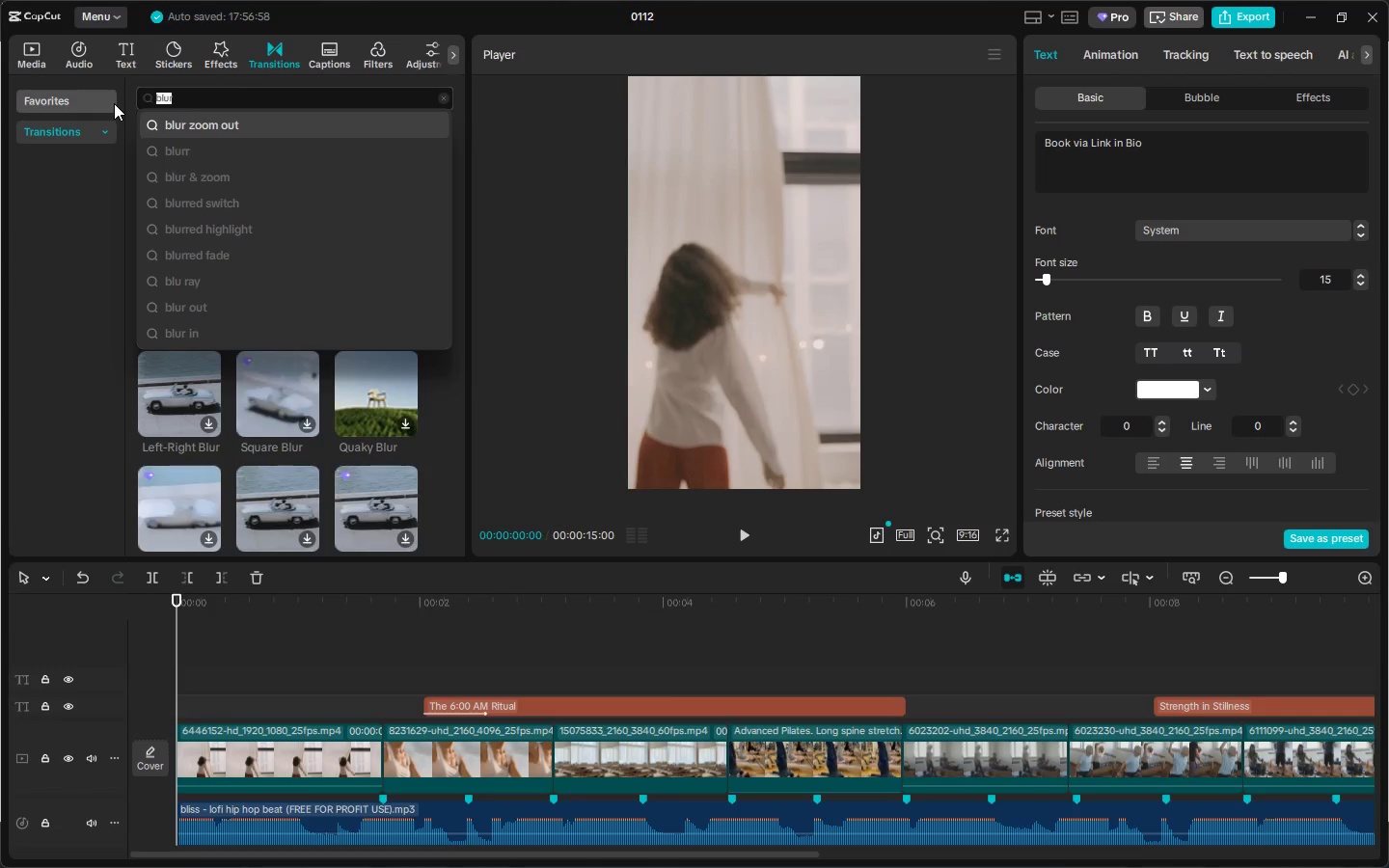 
type(fade)
 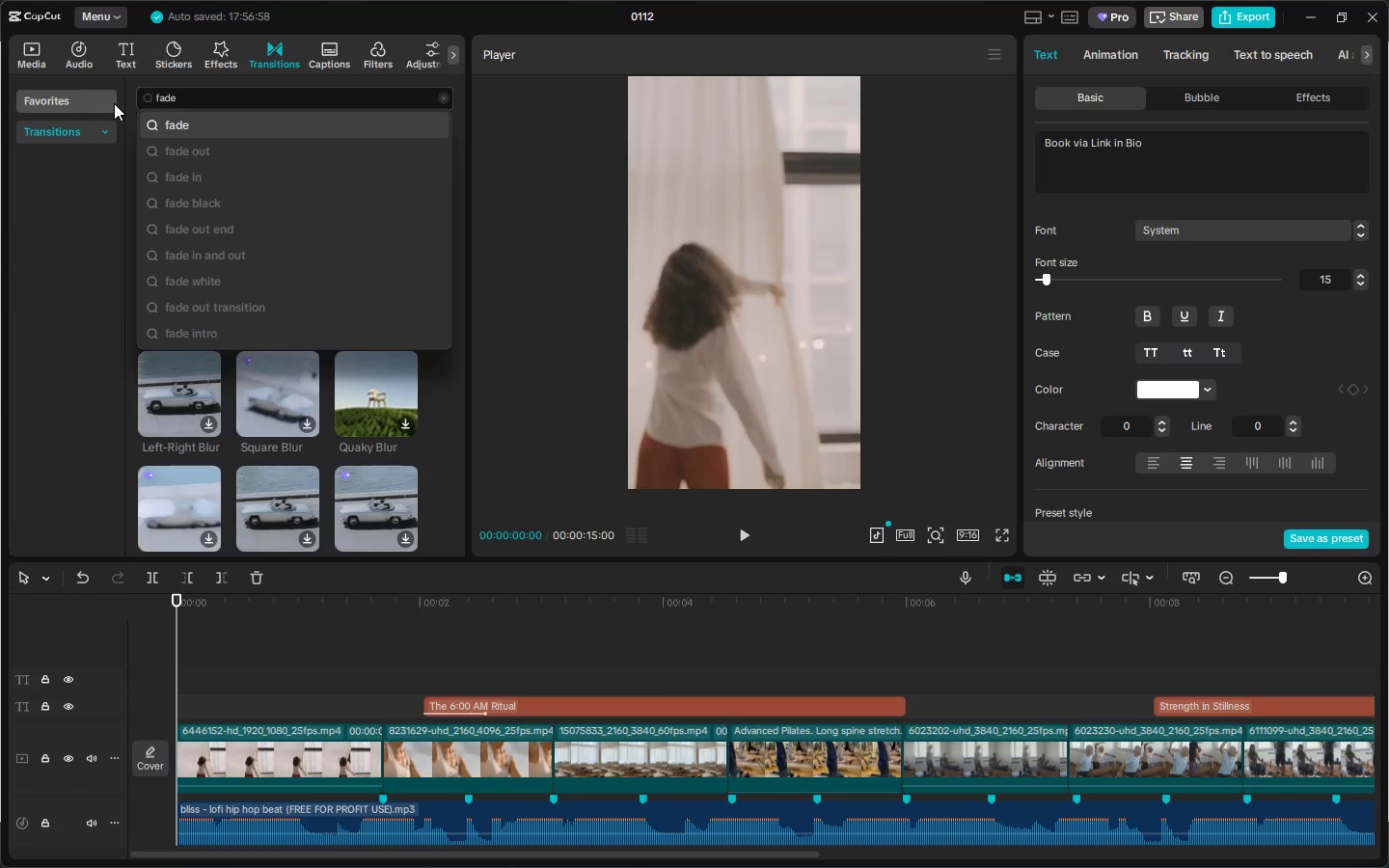 
key(Enter)
 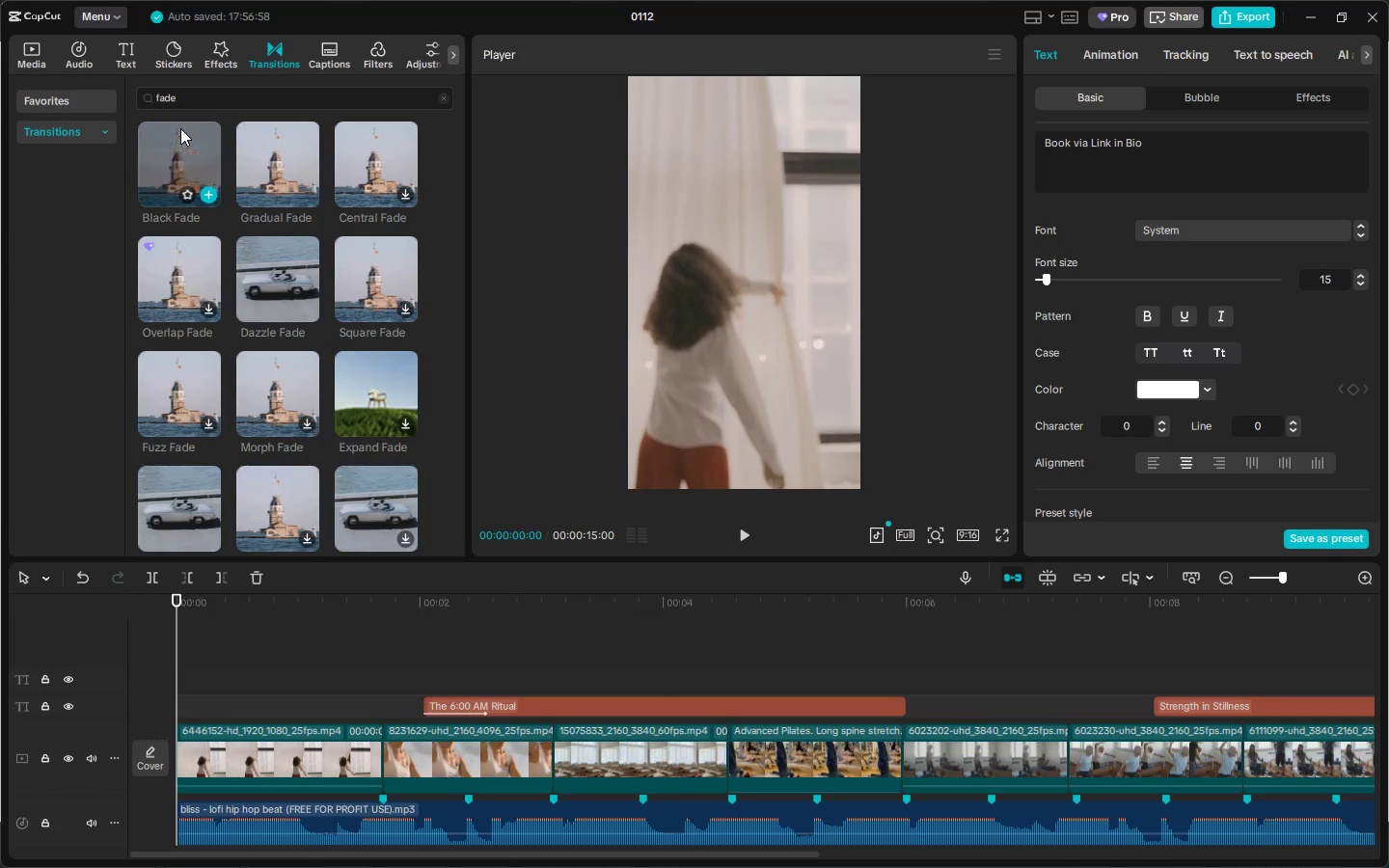 
left_click_drag(start_coordinate=[196, 97], to_coordinate=[121, 98])
 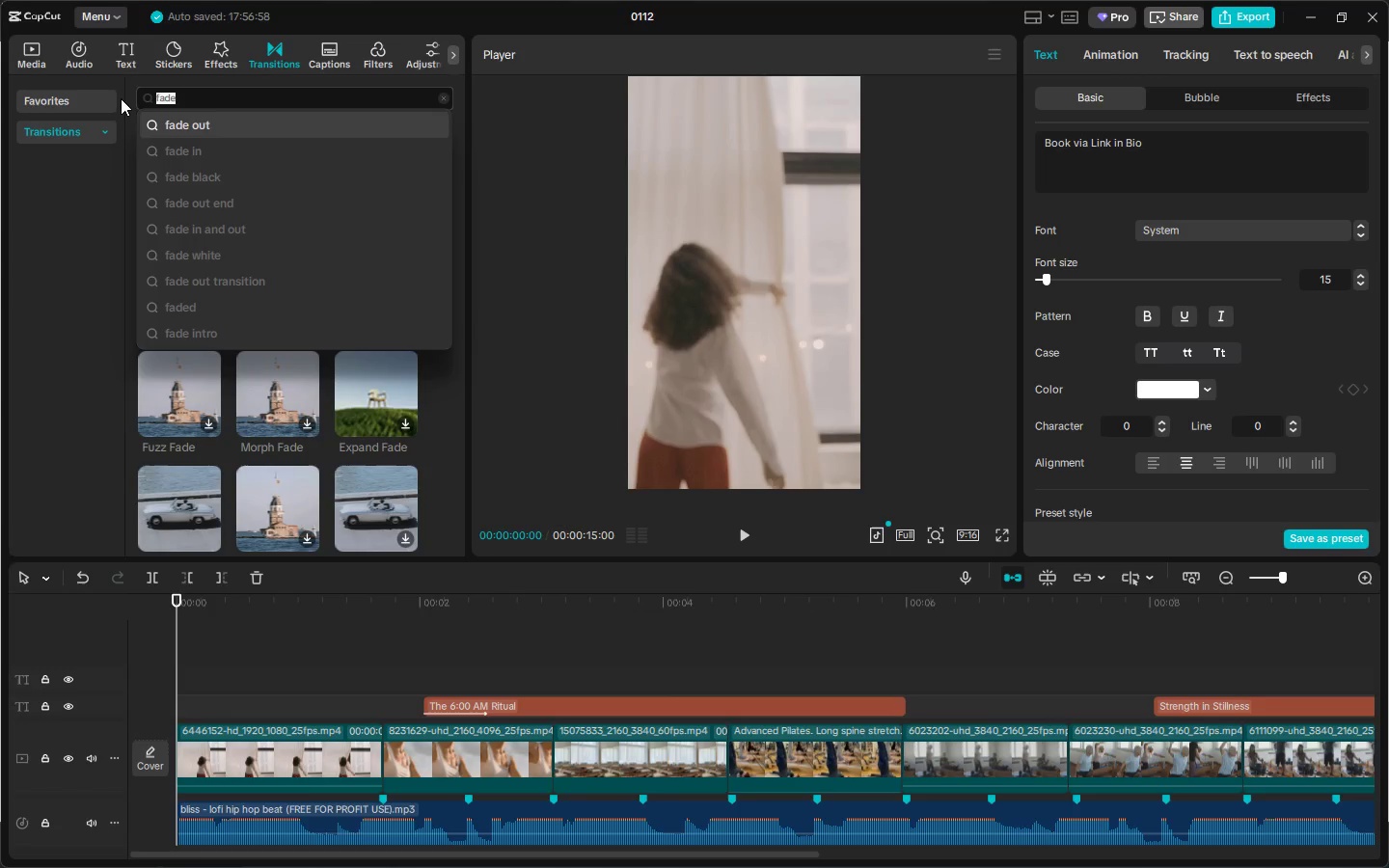 
type(blur)
 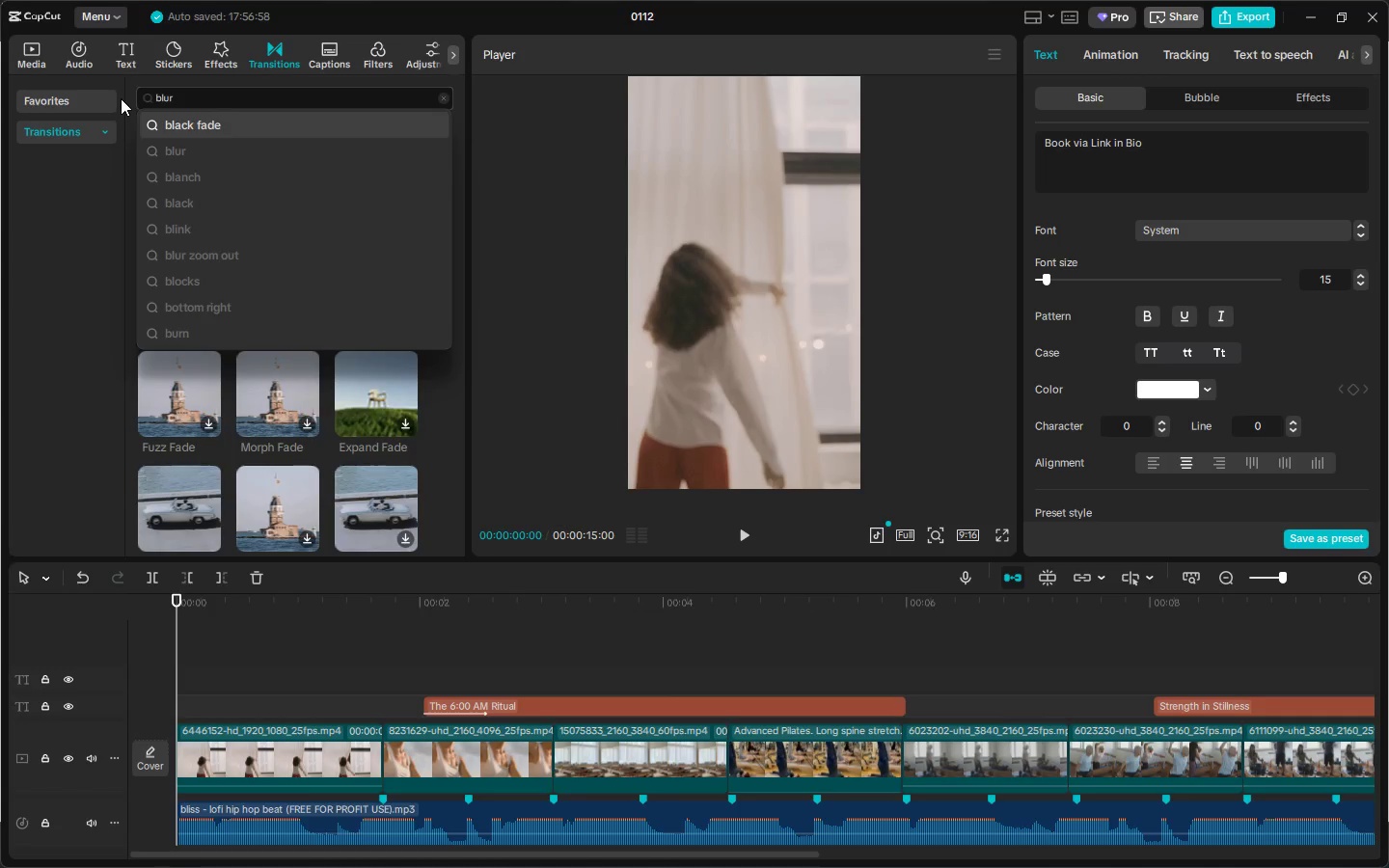 
key(Enter)
 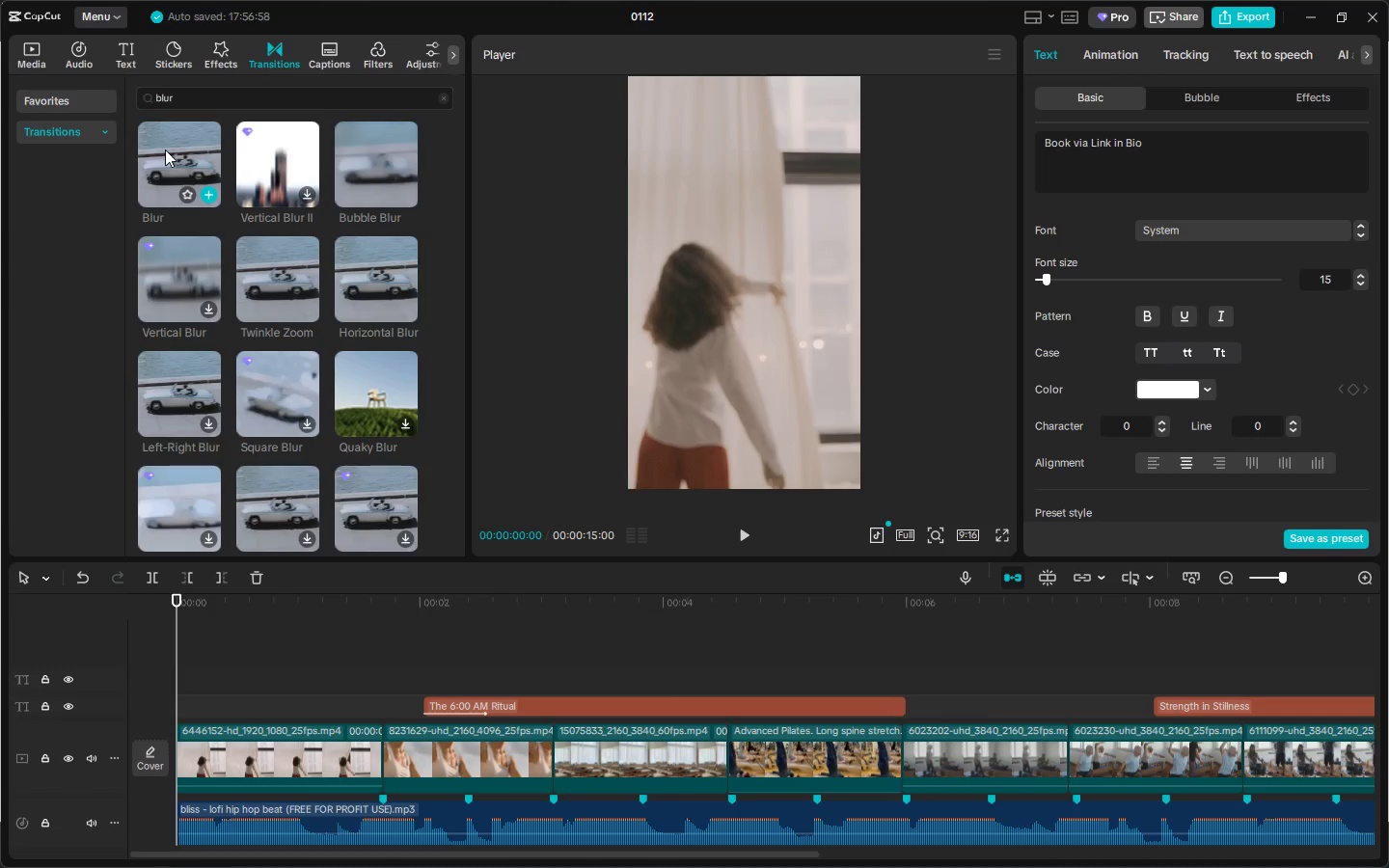 
left_click([165, 149])
 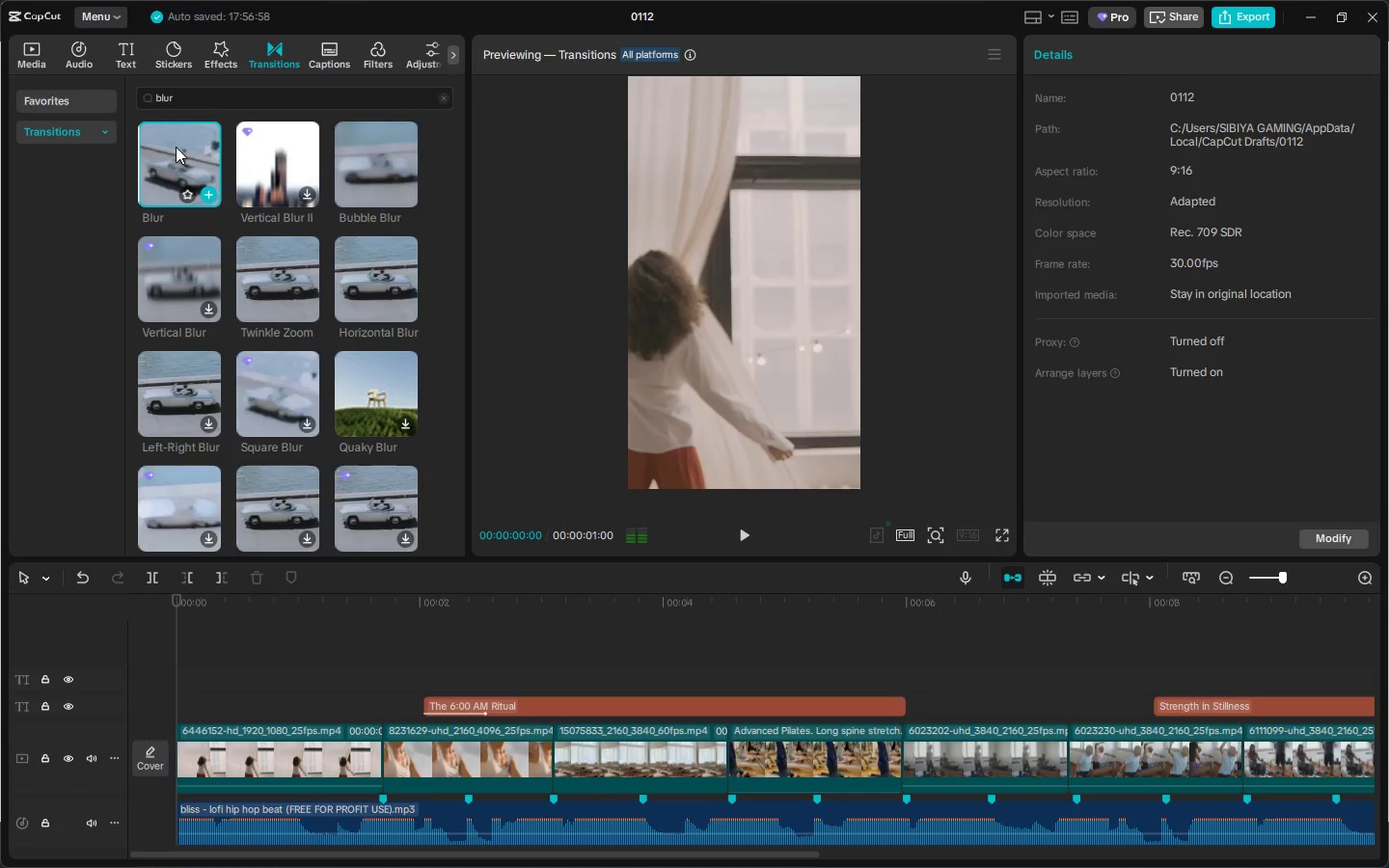 
left_click_drag(start_coordinate=[162, 147], to_coordinate=[359, 745])
 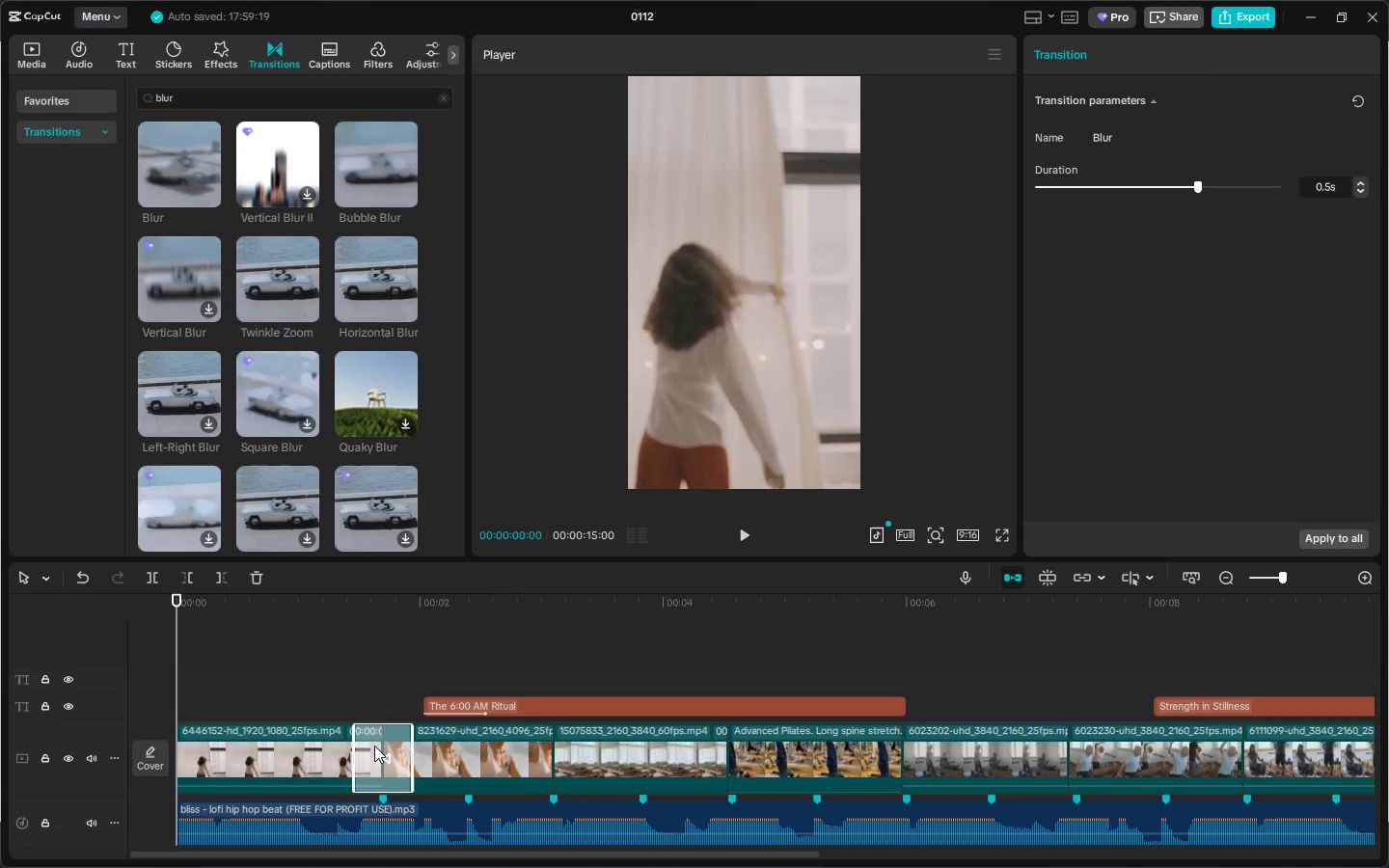 
key(Space)
 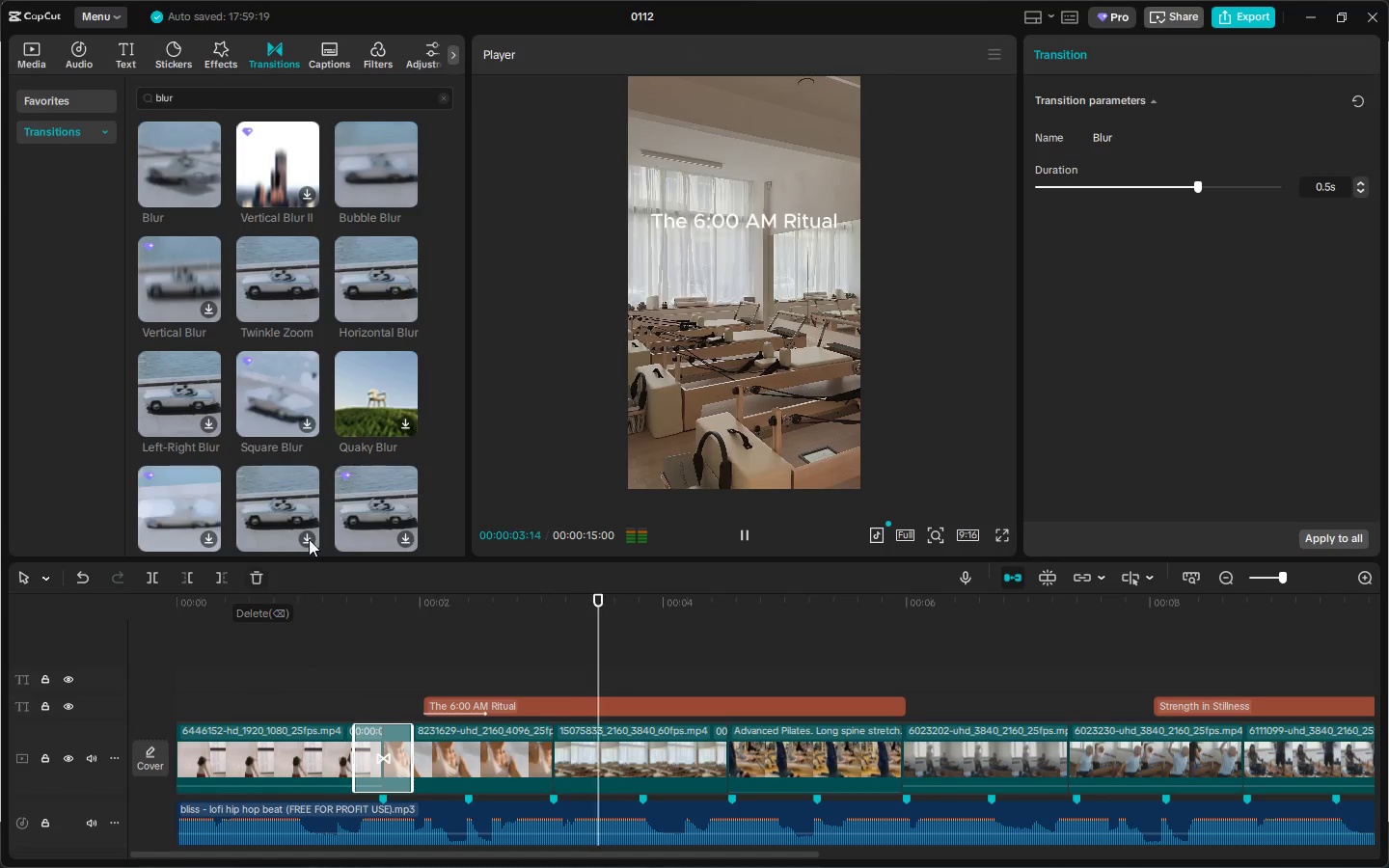 
key(Space)
 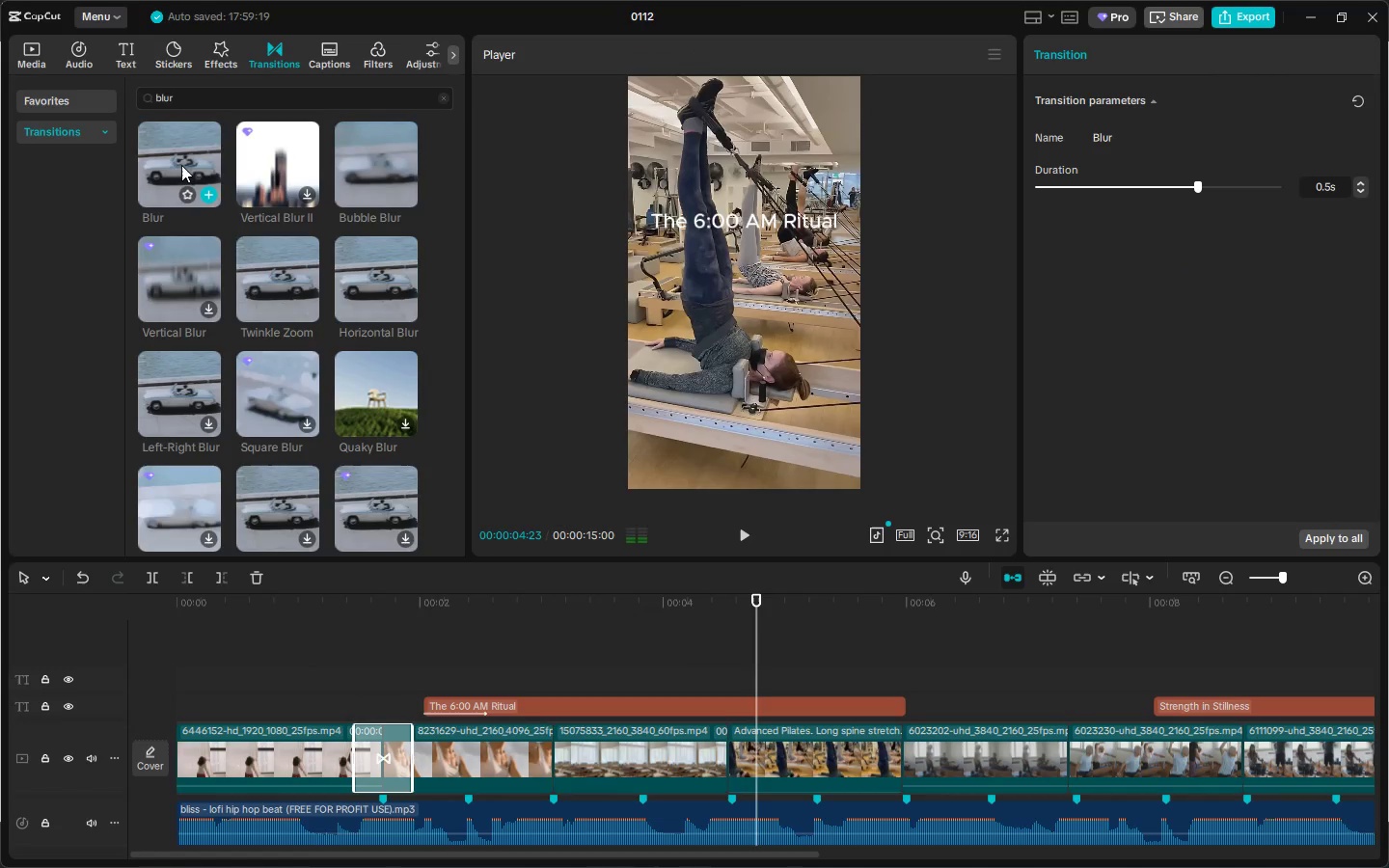 
left_click_drag(start_coordinate=[181, 165], to_coordinate=[514, 755])
 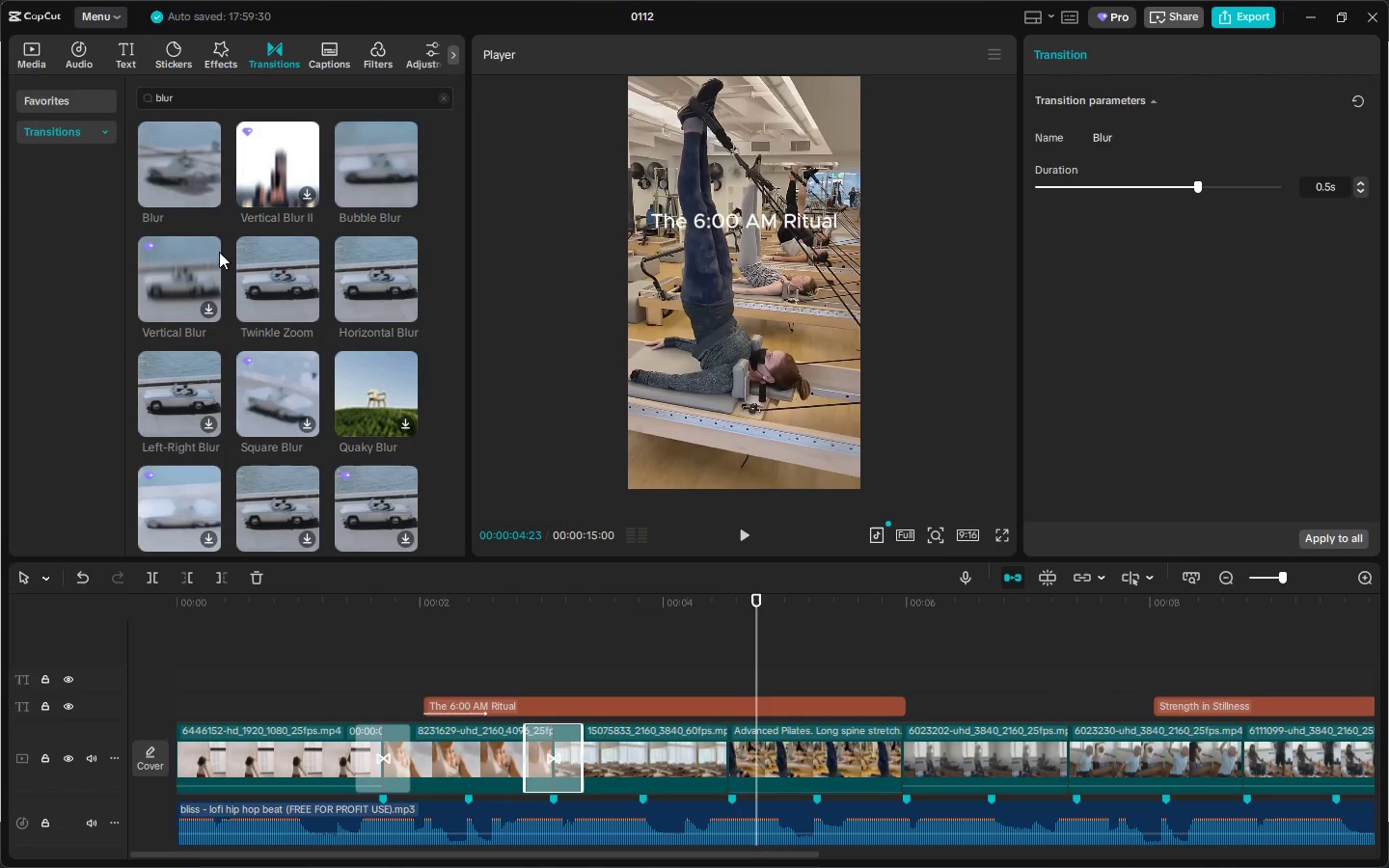 
left_click_drag(start_coordinate=[155, 149], to_coordinate=[884, 748])
 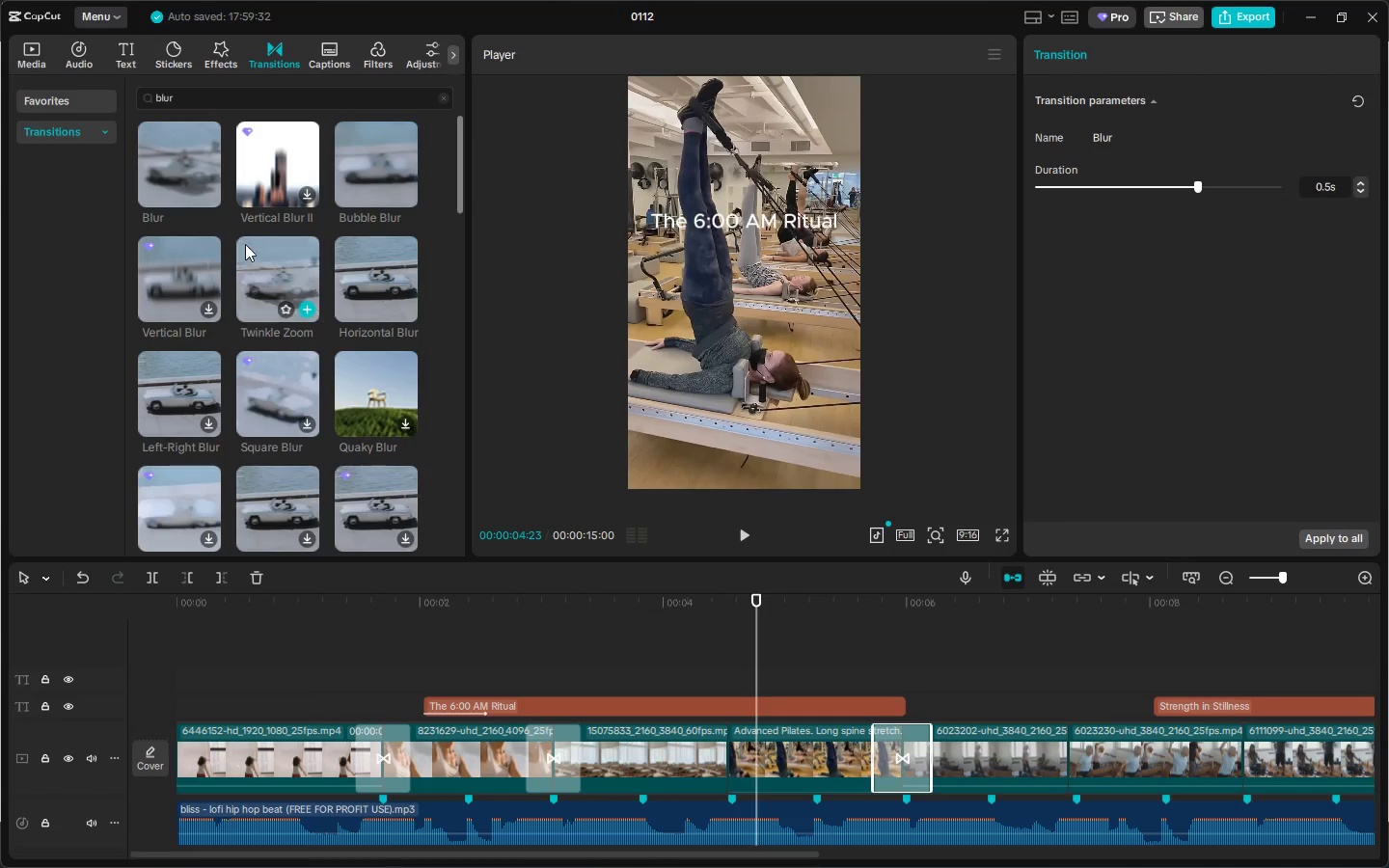 
left_click_drag(start_coordinate=[177, 158], to_coordinate=[715, 760])
 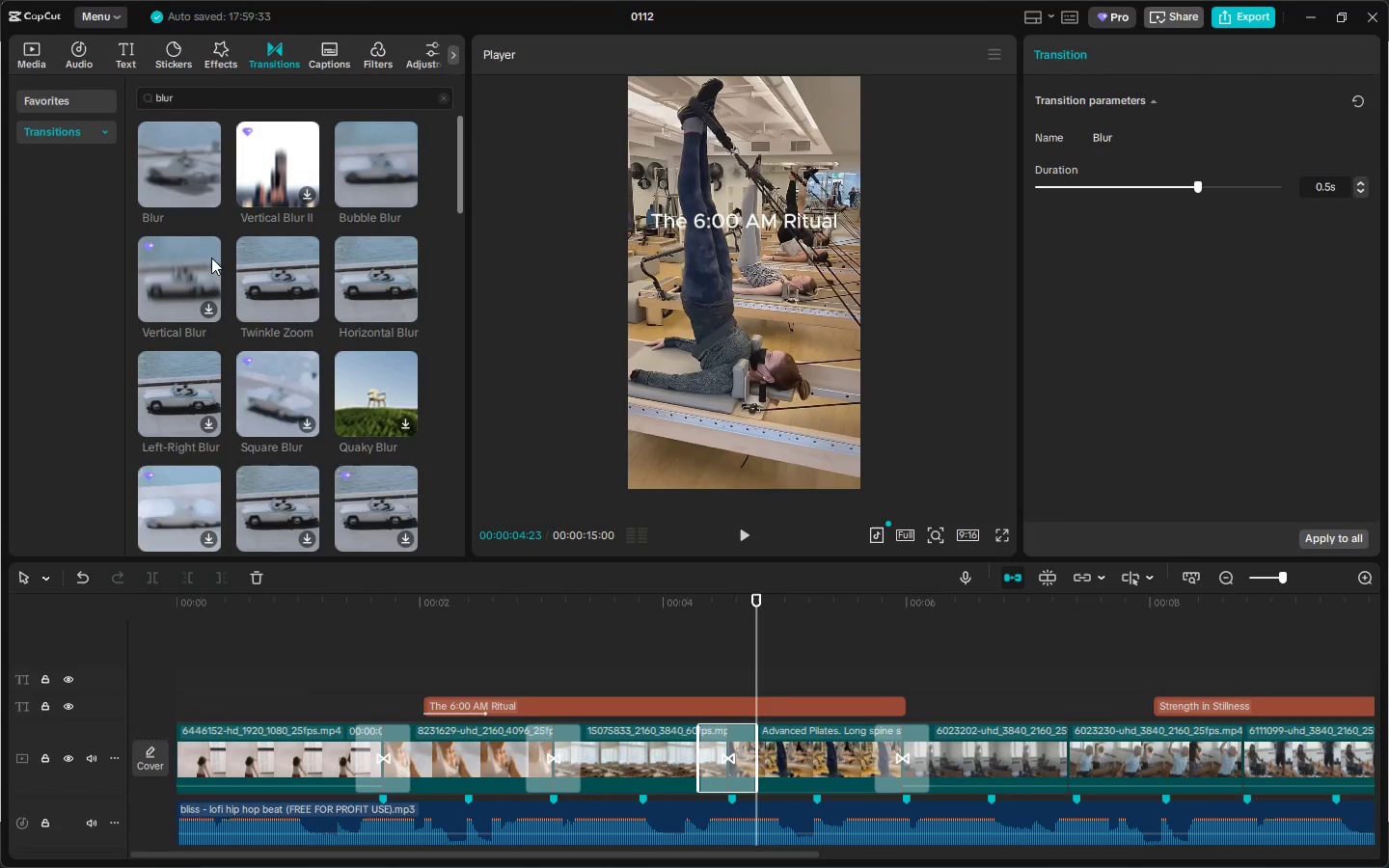 
left_click_drag(start_coordinate=[187, 173], to_coordinate=[1038, 745])
 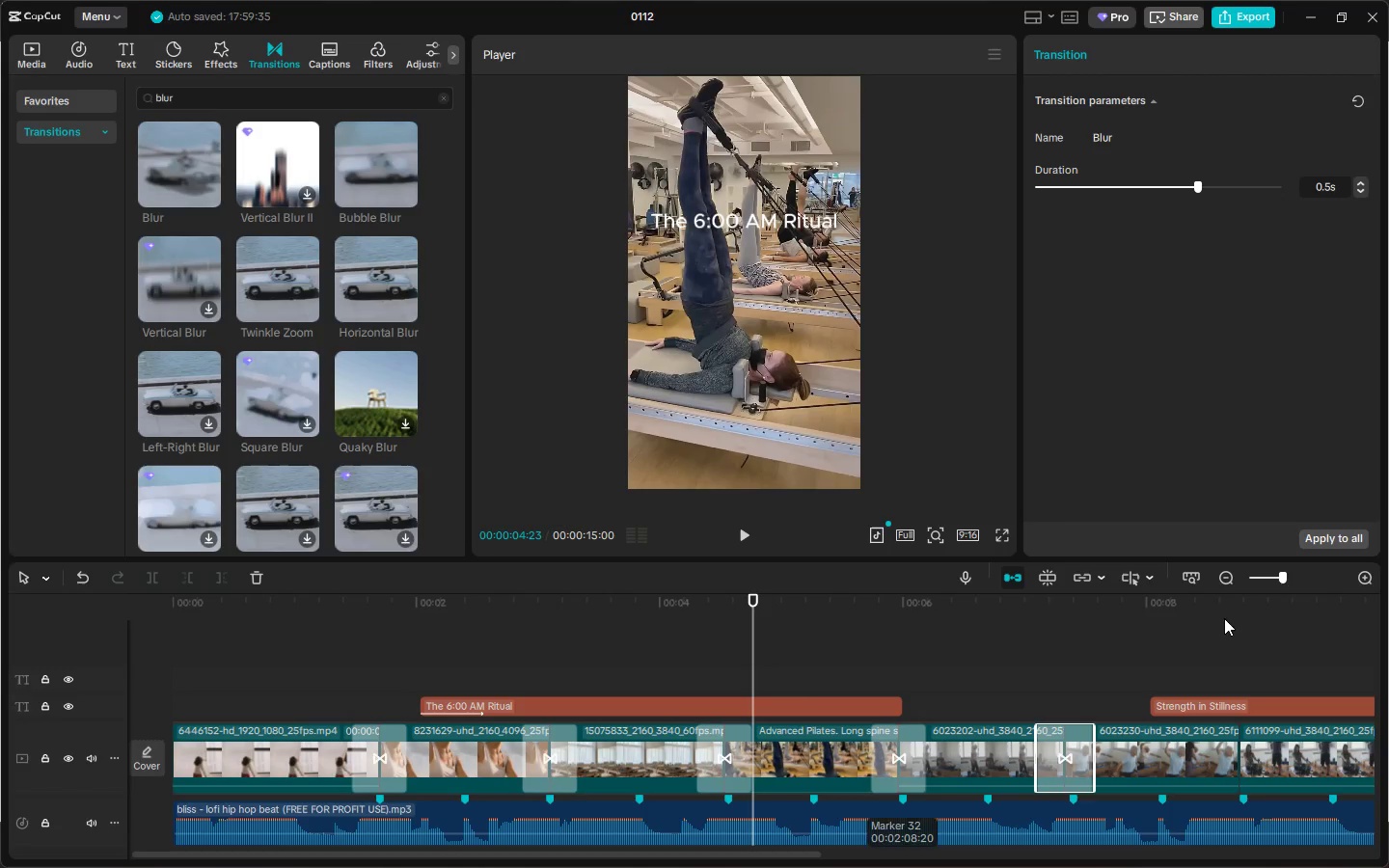 
left_click([1271, 578])
 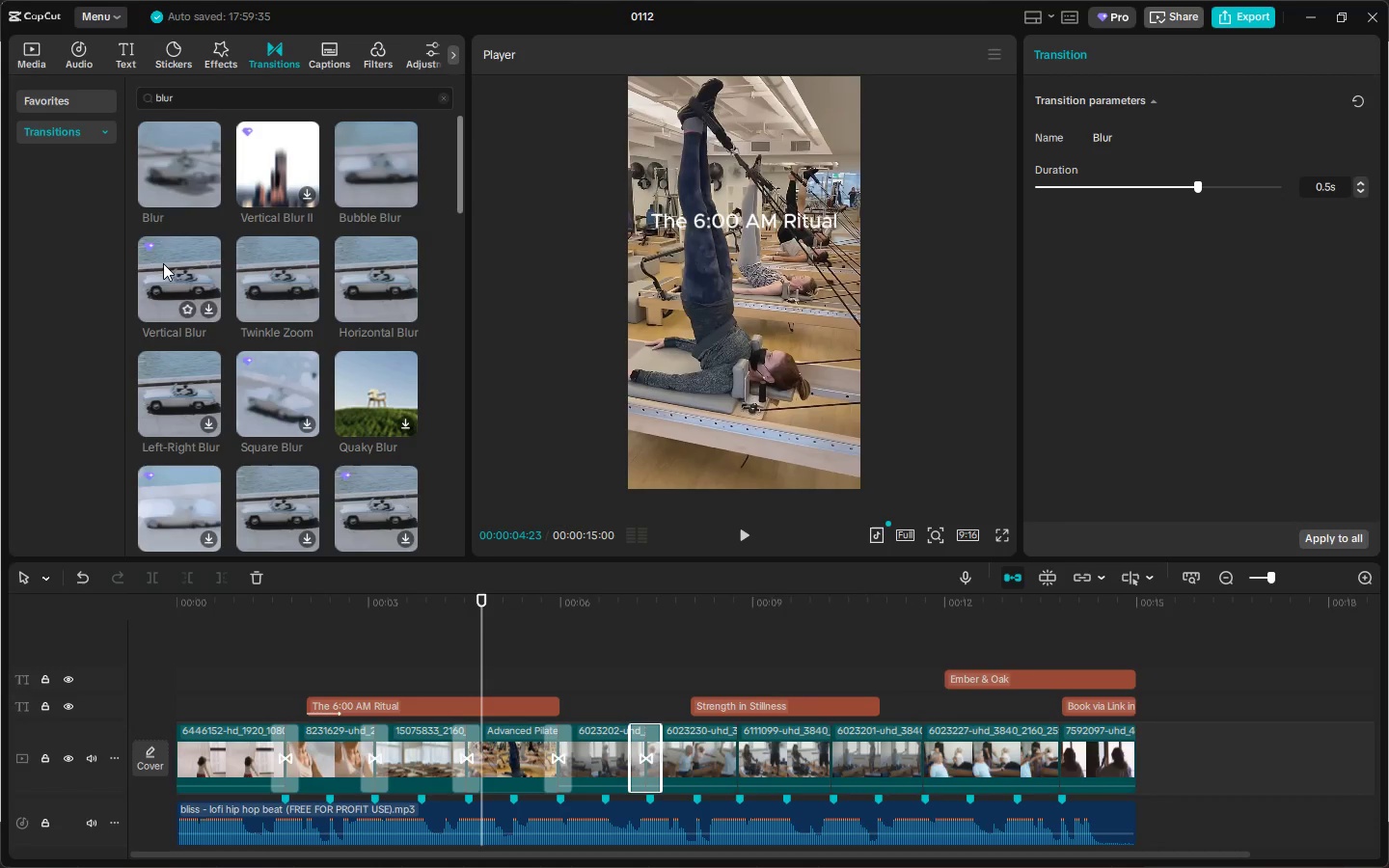 
left_click_drag(start_coordinate=[168, 175], to_coordinate=[731, 759])
 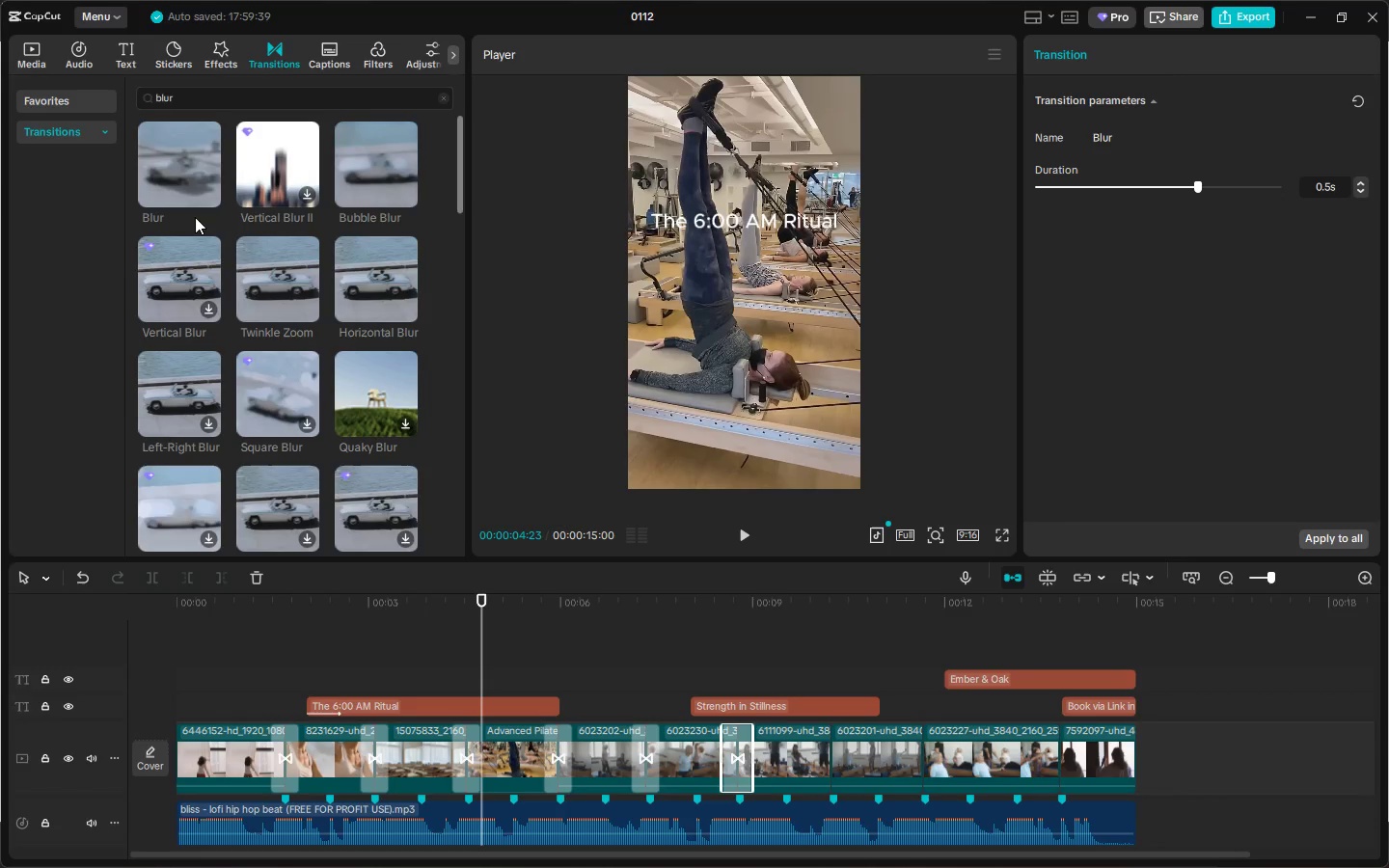 
left_click_drag(start_coordinate=[177, 167], to_coordinate=[827, 762])
 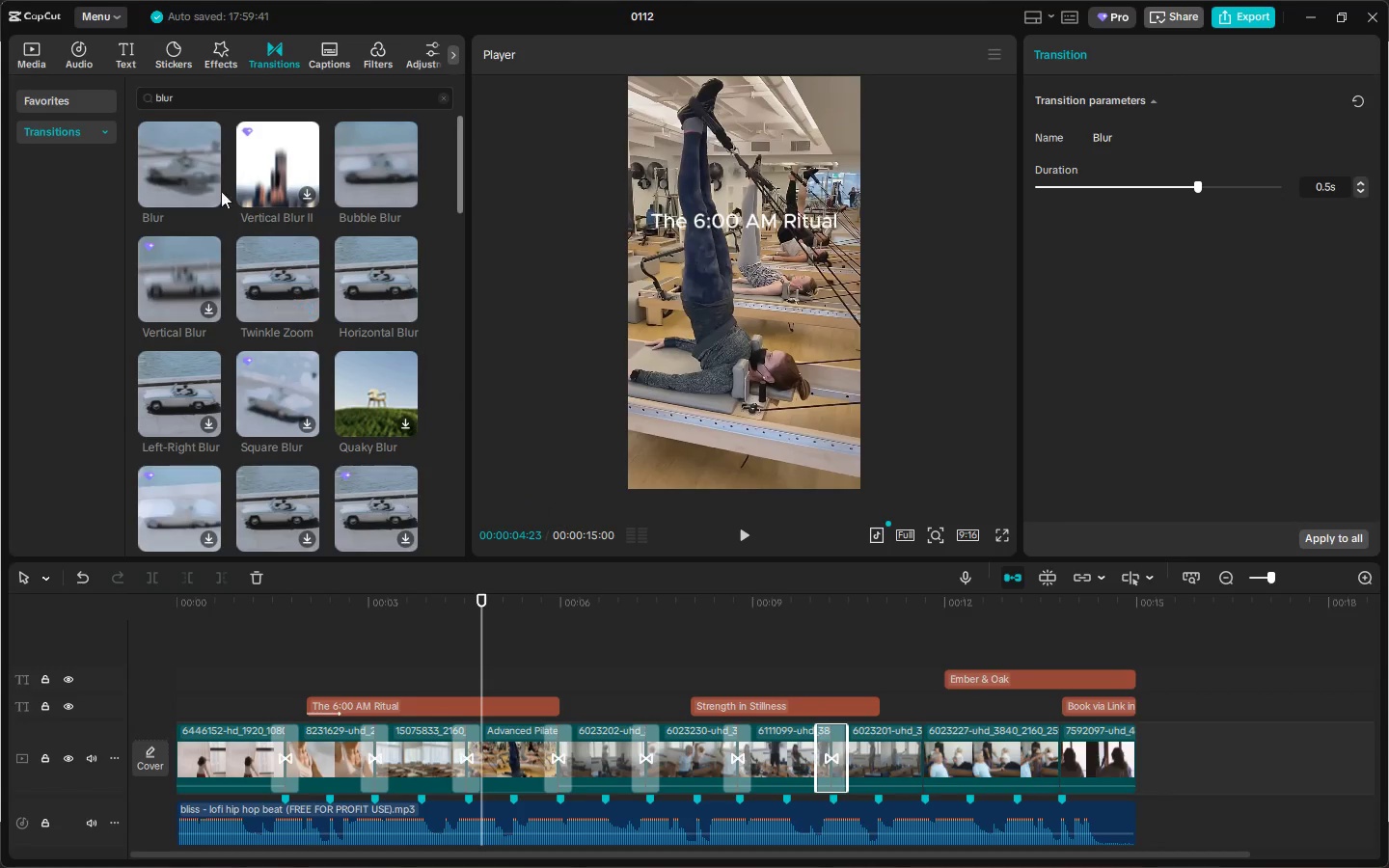 
left_click_drag(start_coordinate=[154, 177], to_coordinate=[934, 767])
 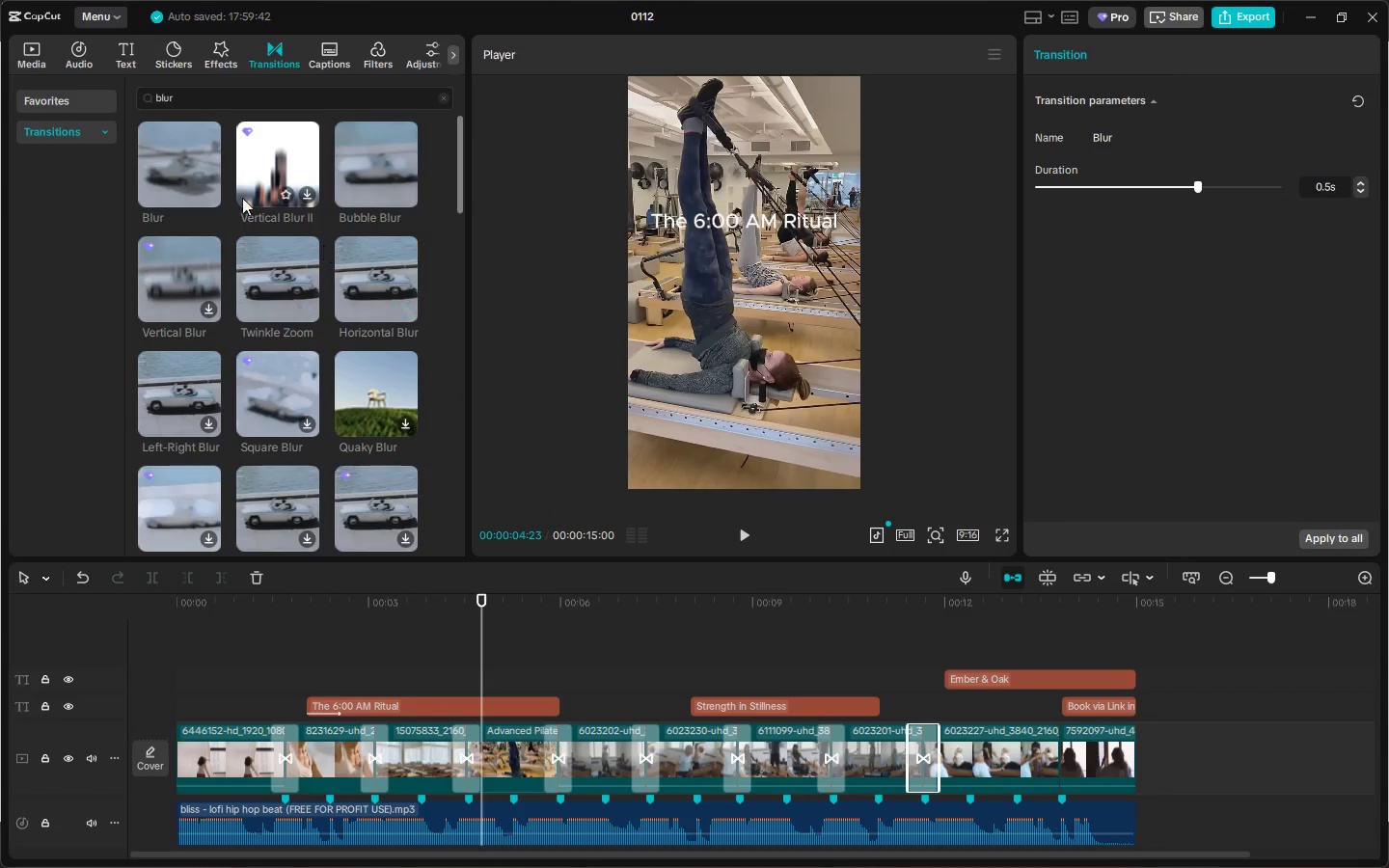 
left_click_drag(start_coordinate=[165, 167], to_coordinate=[1046, 750])
 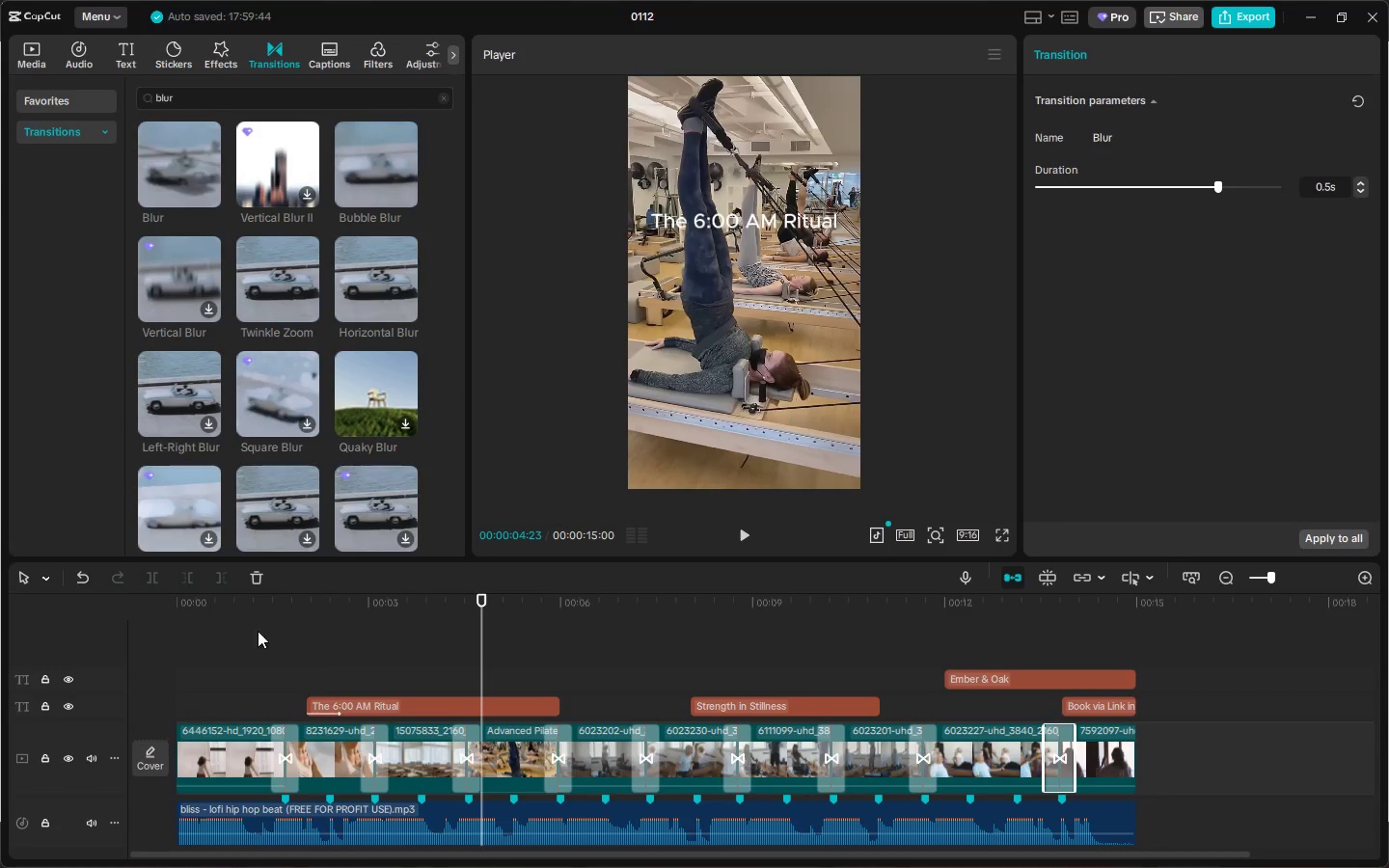 
left_click_drag(start_coordinate=[217, 601], to_coordinate=[142, 607])
 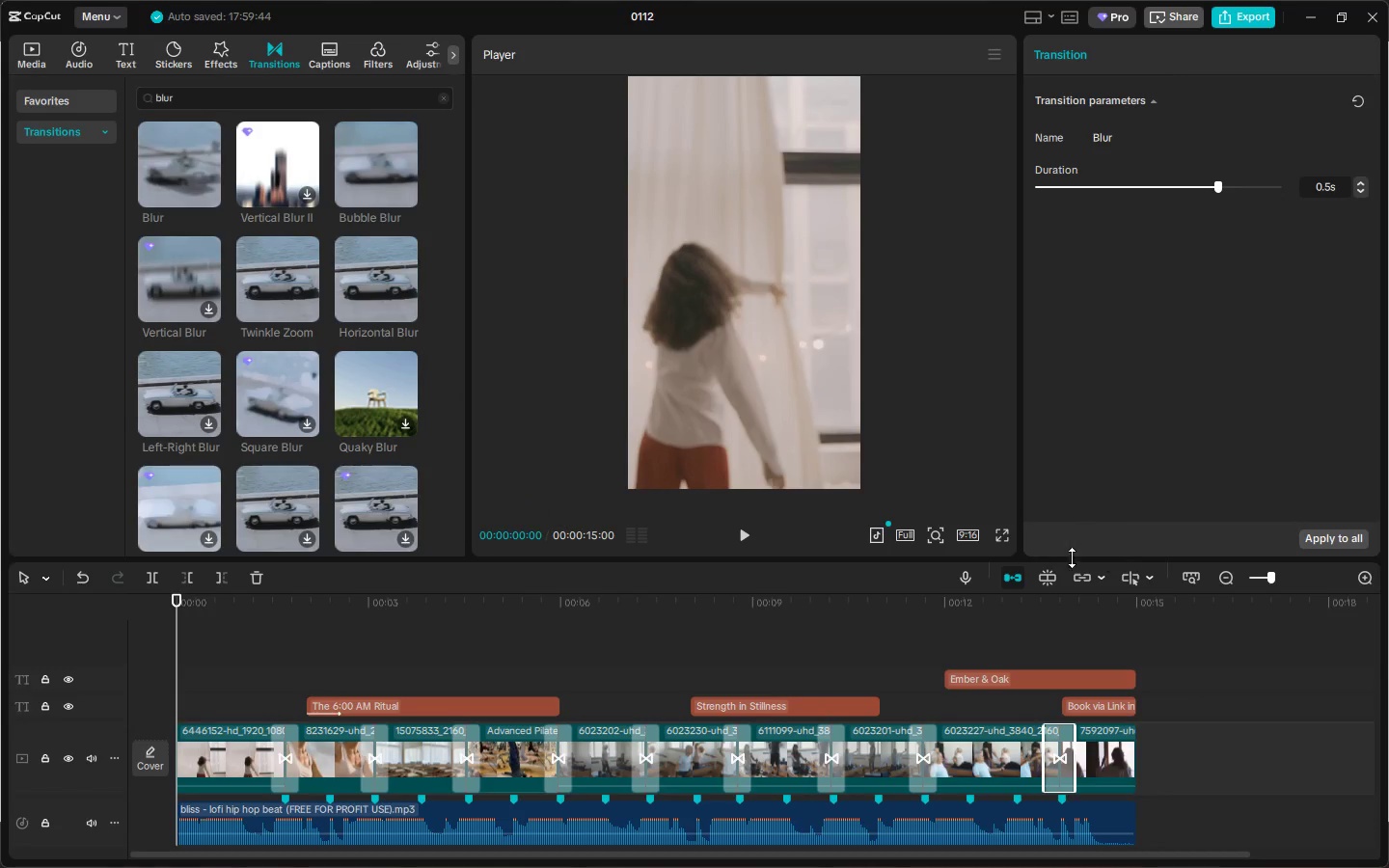 
left_click([990, 535])
 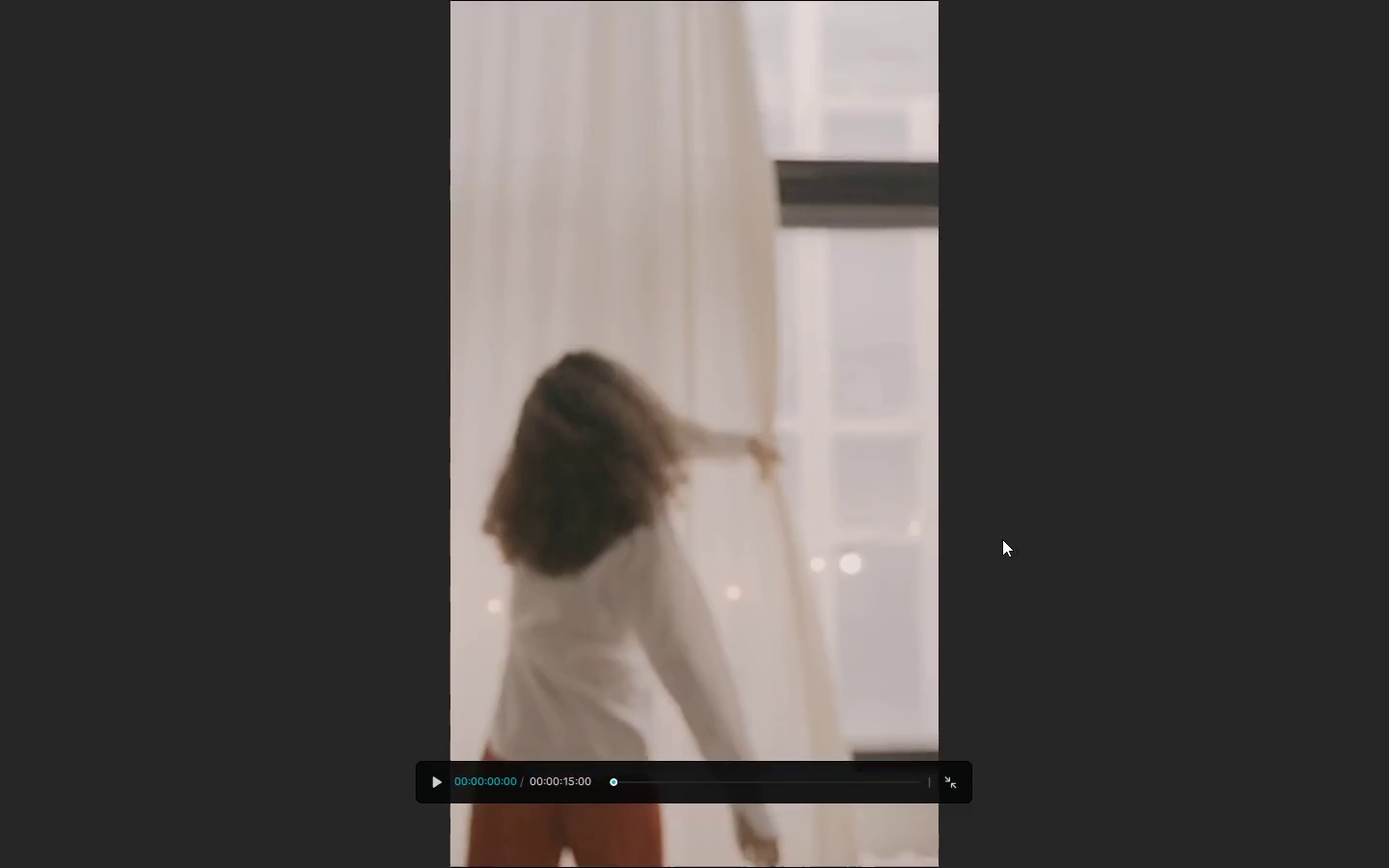 
key(Space)
 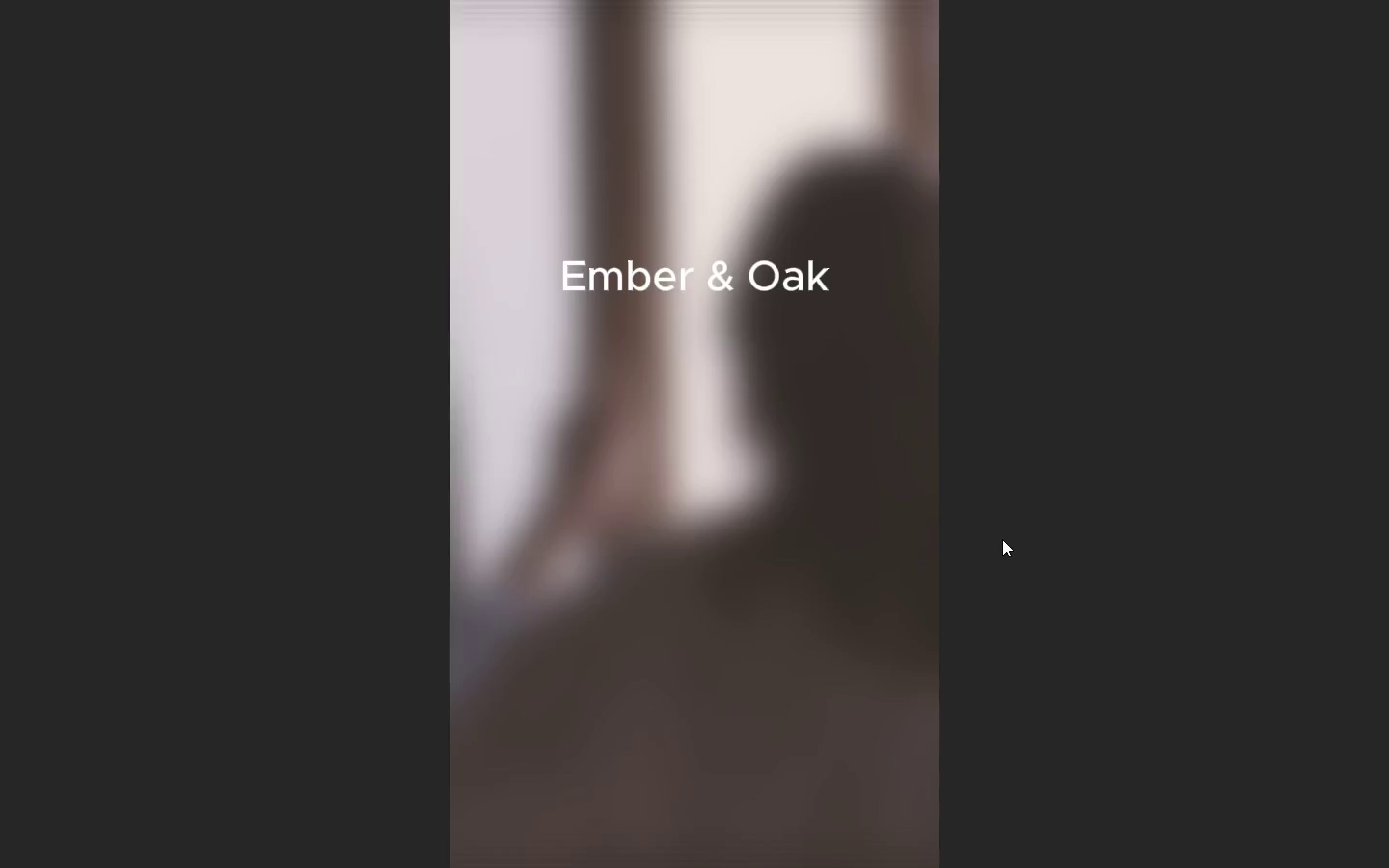 
wait(18.91)
 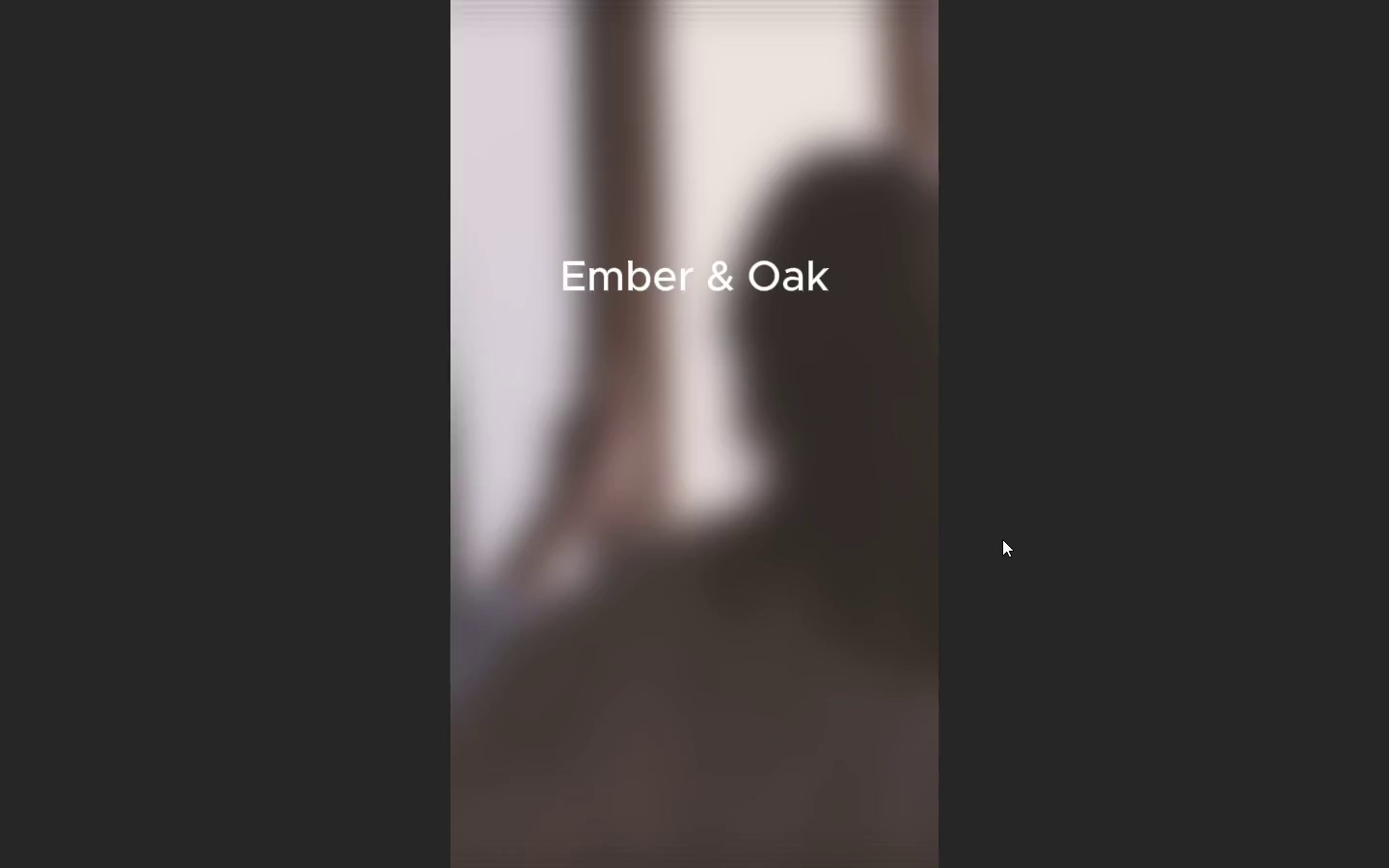 
key(Escape)
 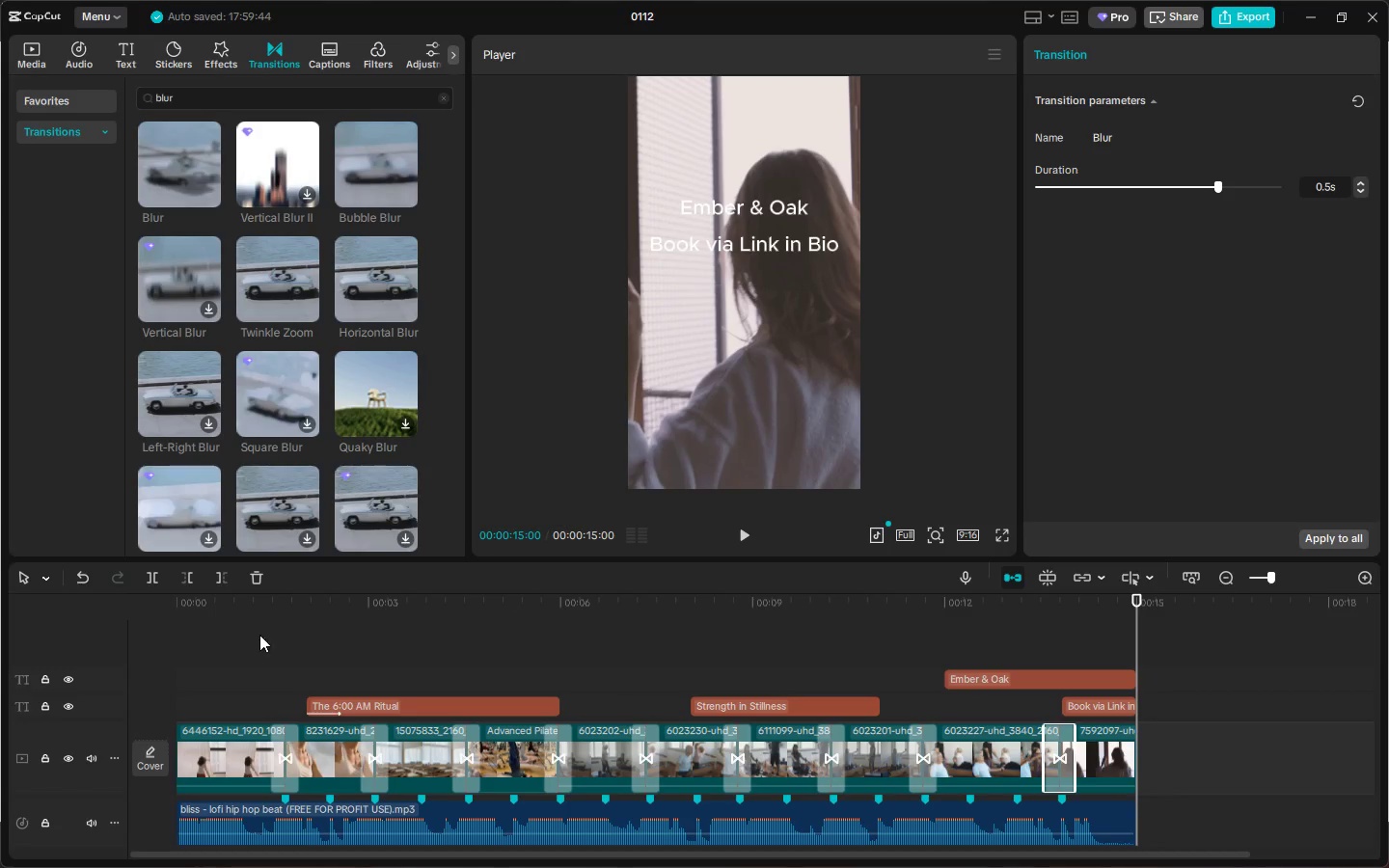 
left_click_drag(start_coordinate=[209, 609], to_coordinate=[111, 606])
 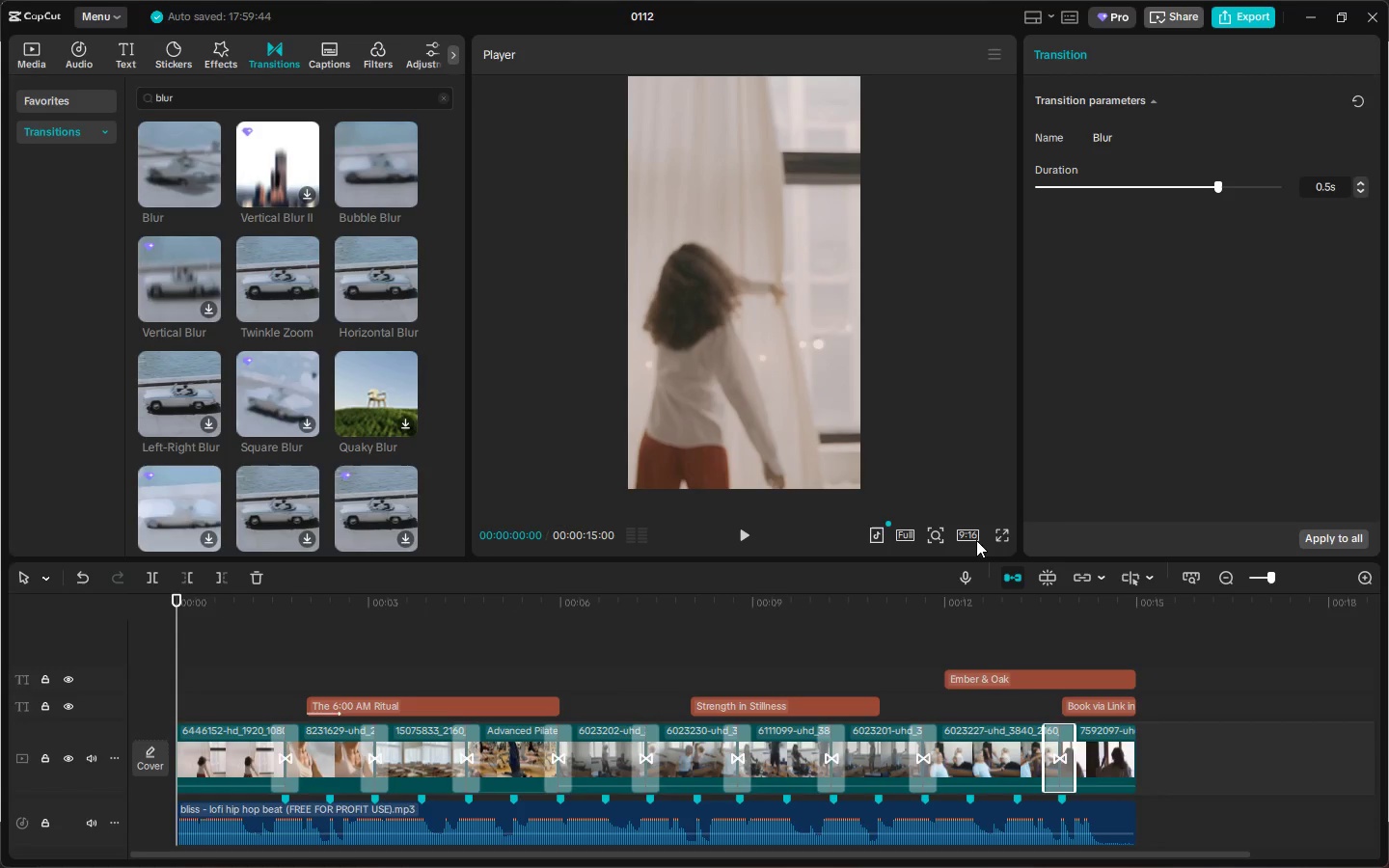 
left_click([998, 535])
 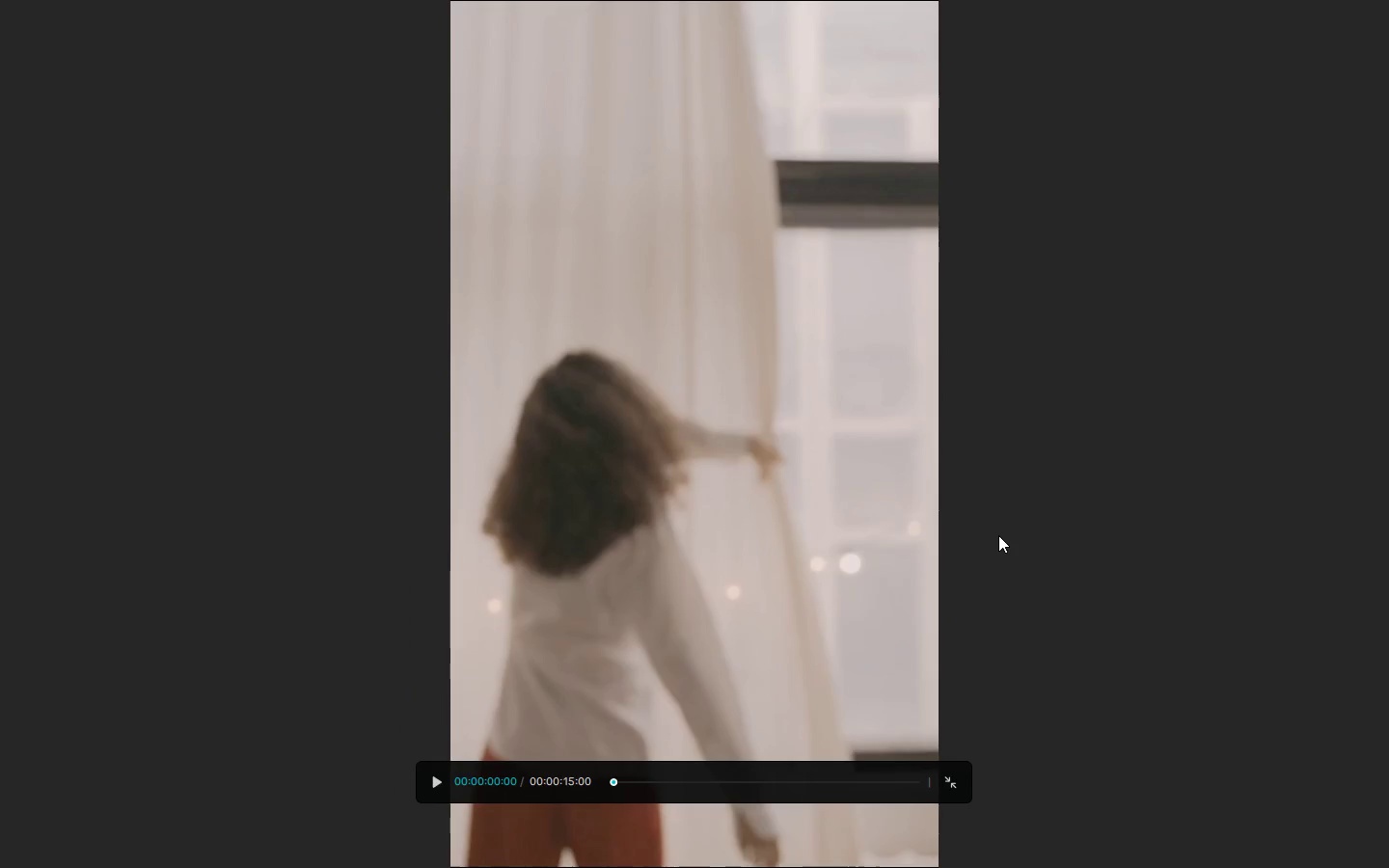 
key(Space)
 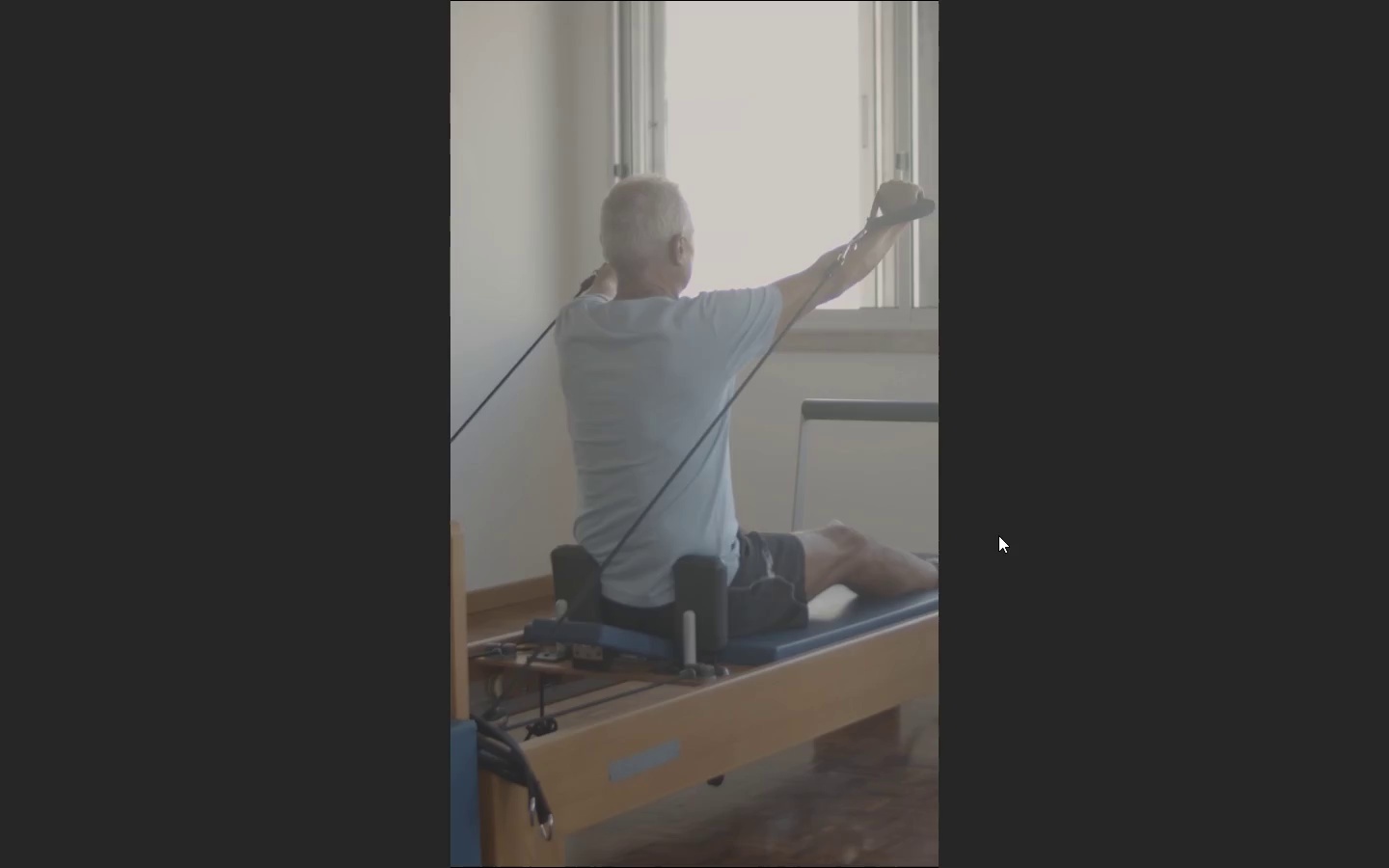 
wait(16.22)
 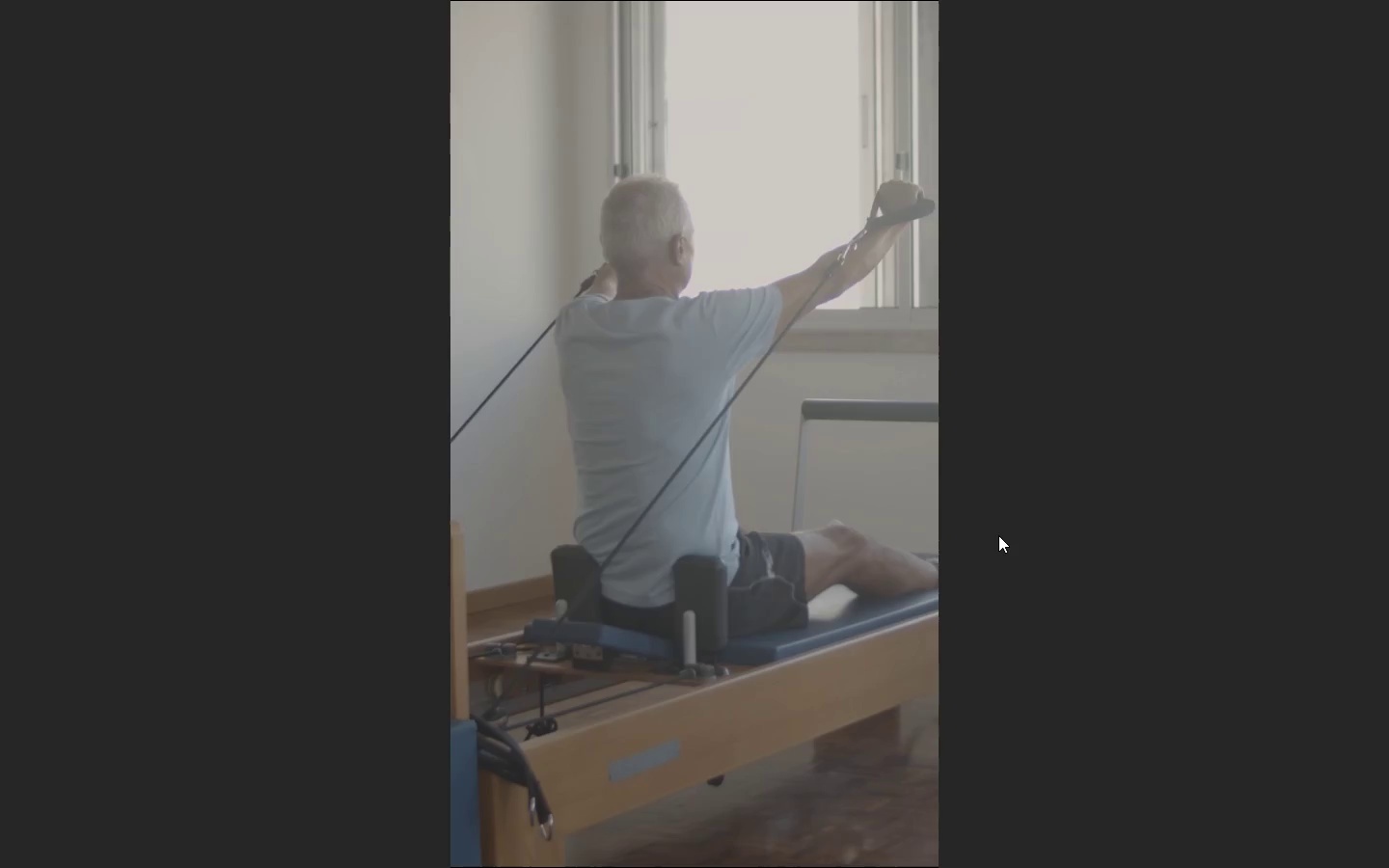 
key(Escape)
 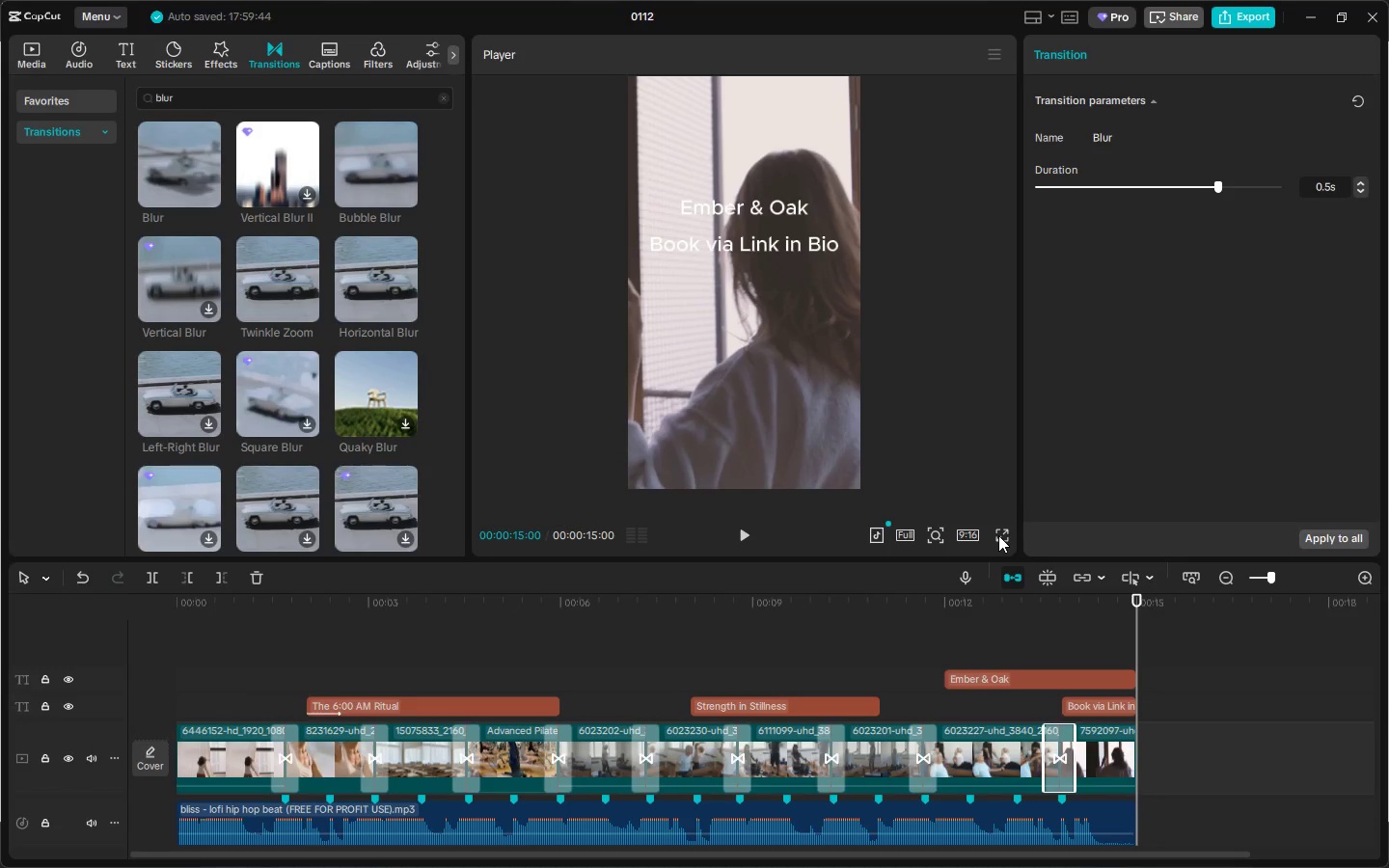 
key(Alt+AltLeft)
 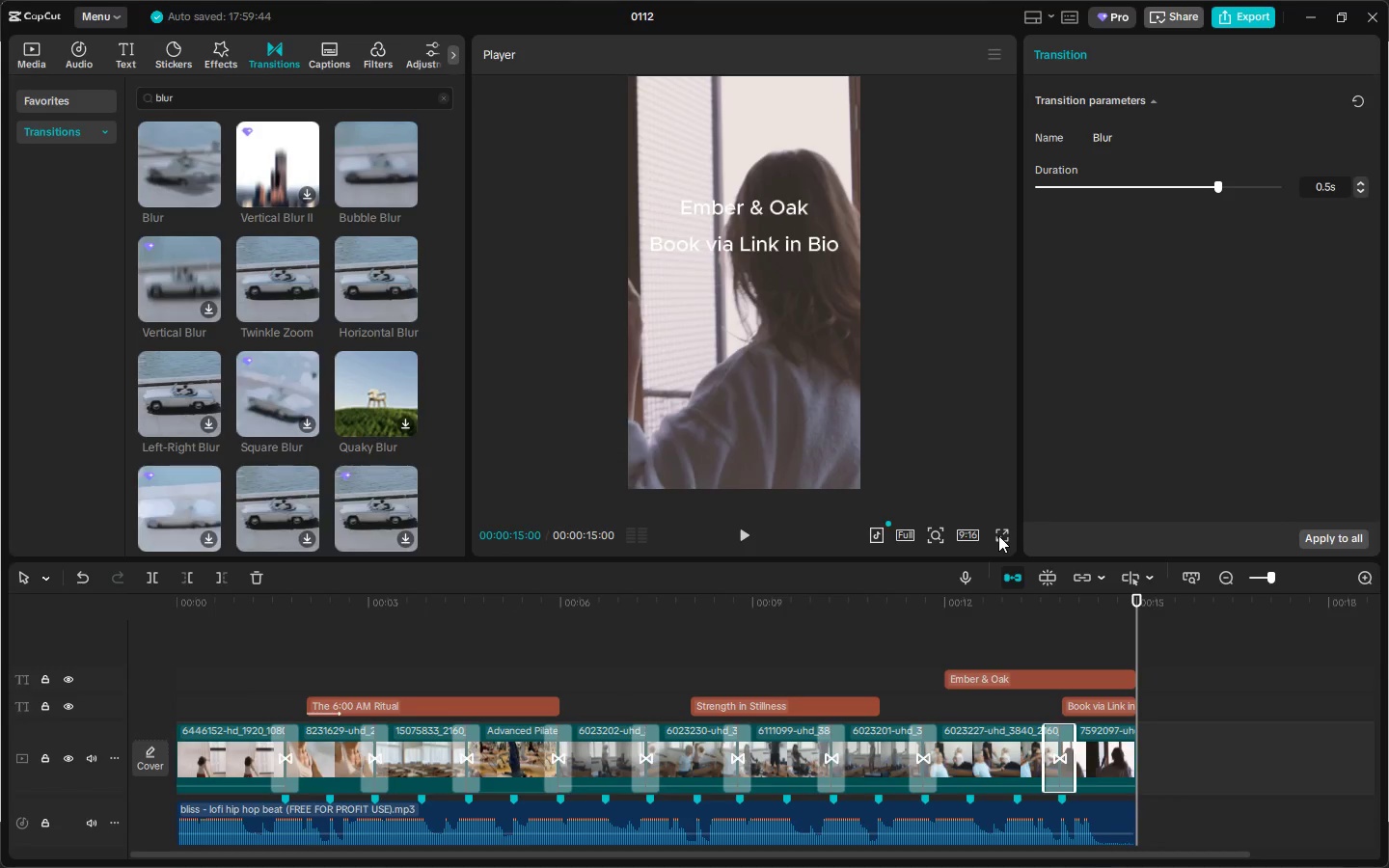 
key(Alt+Tab)